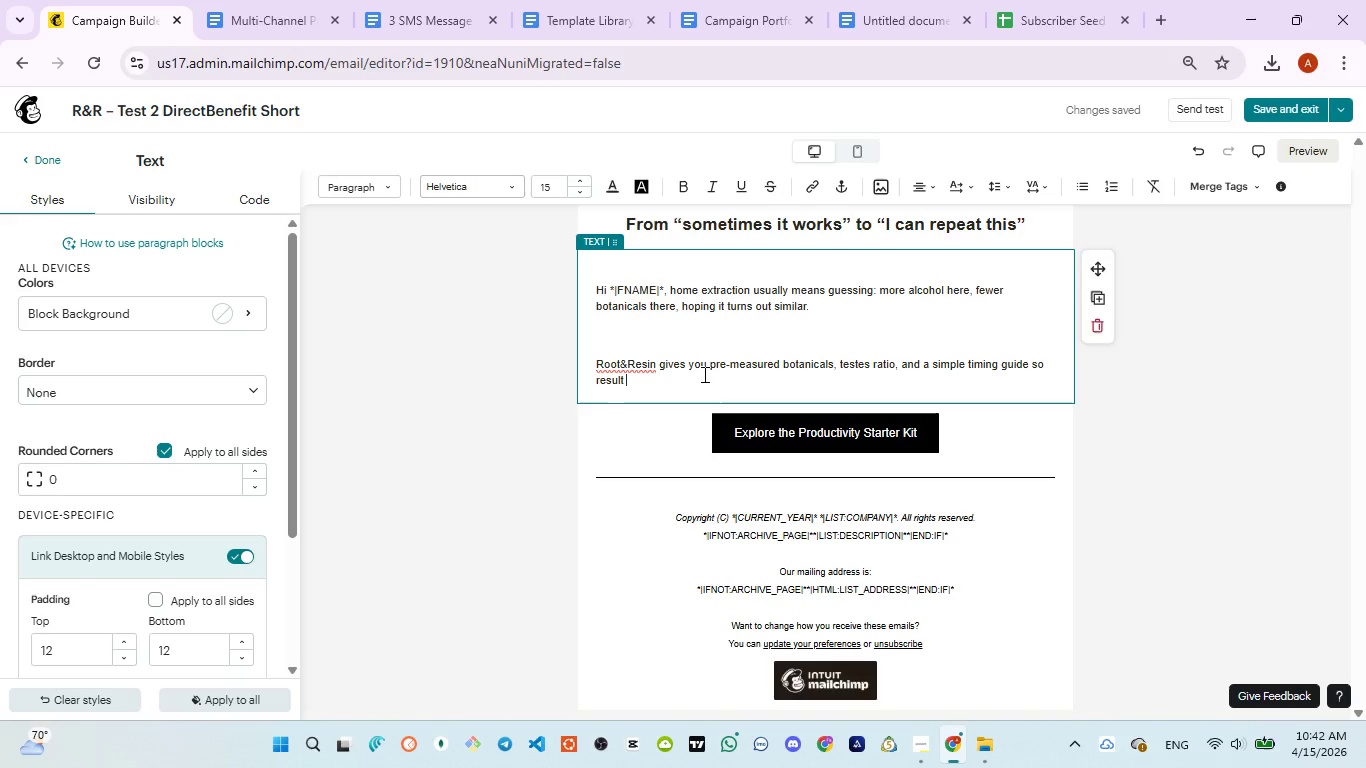 
key(ArrowLeft)
 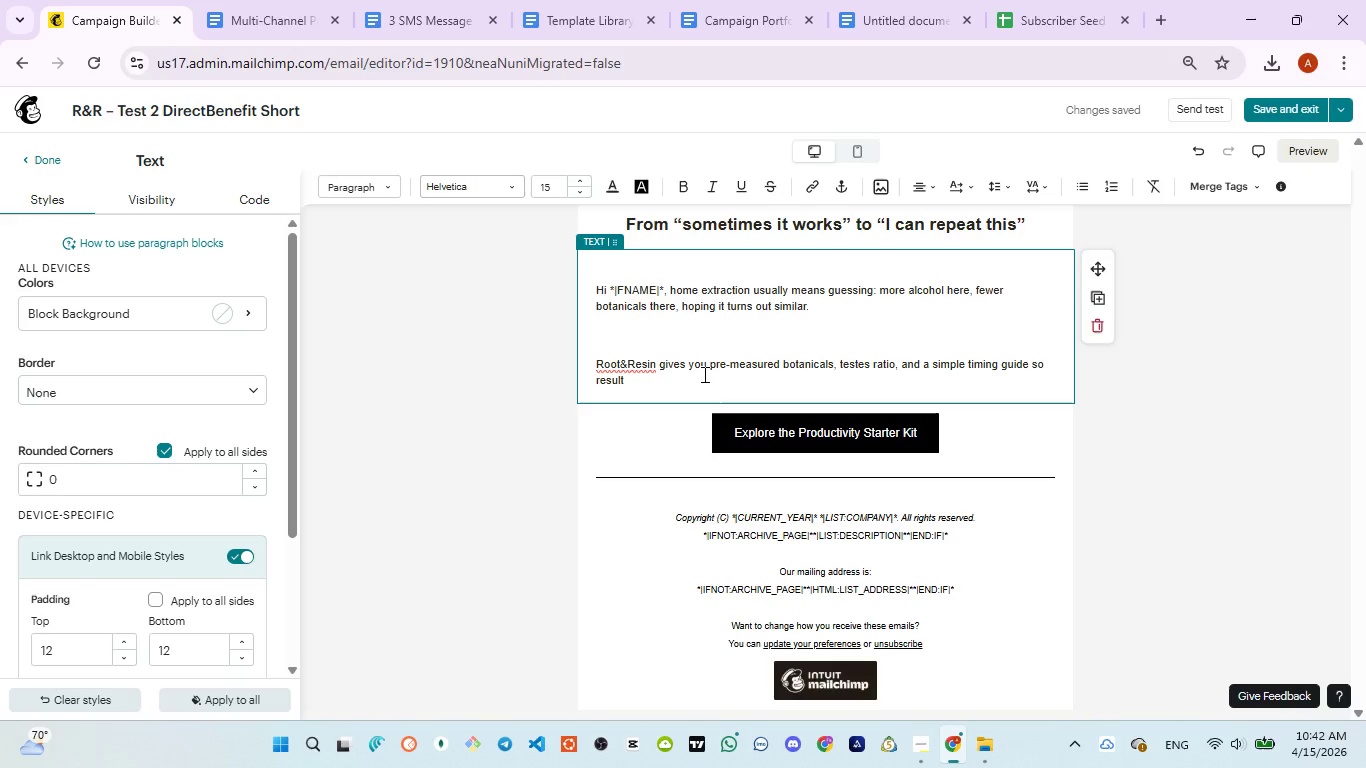 
type(s feel repeatable.)
 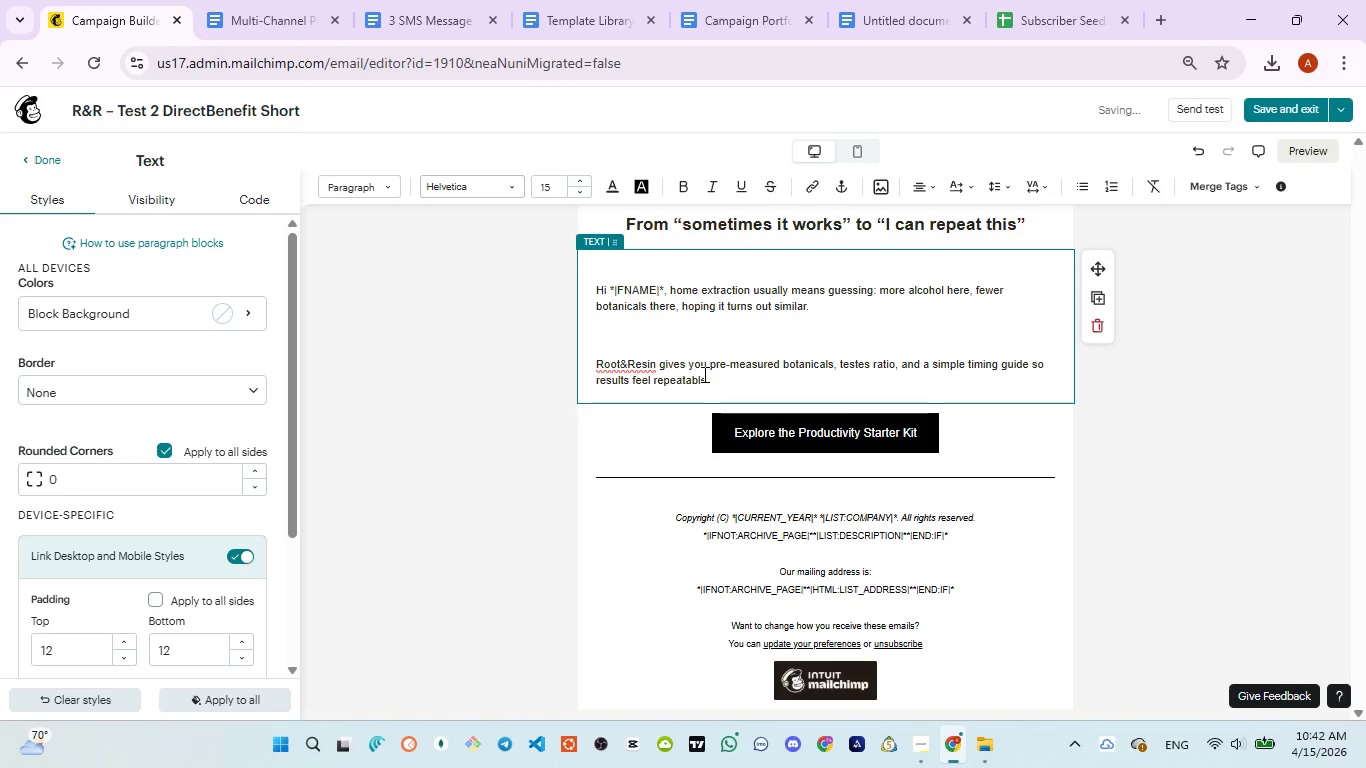 
key(Enter)
 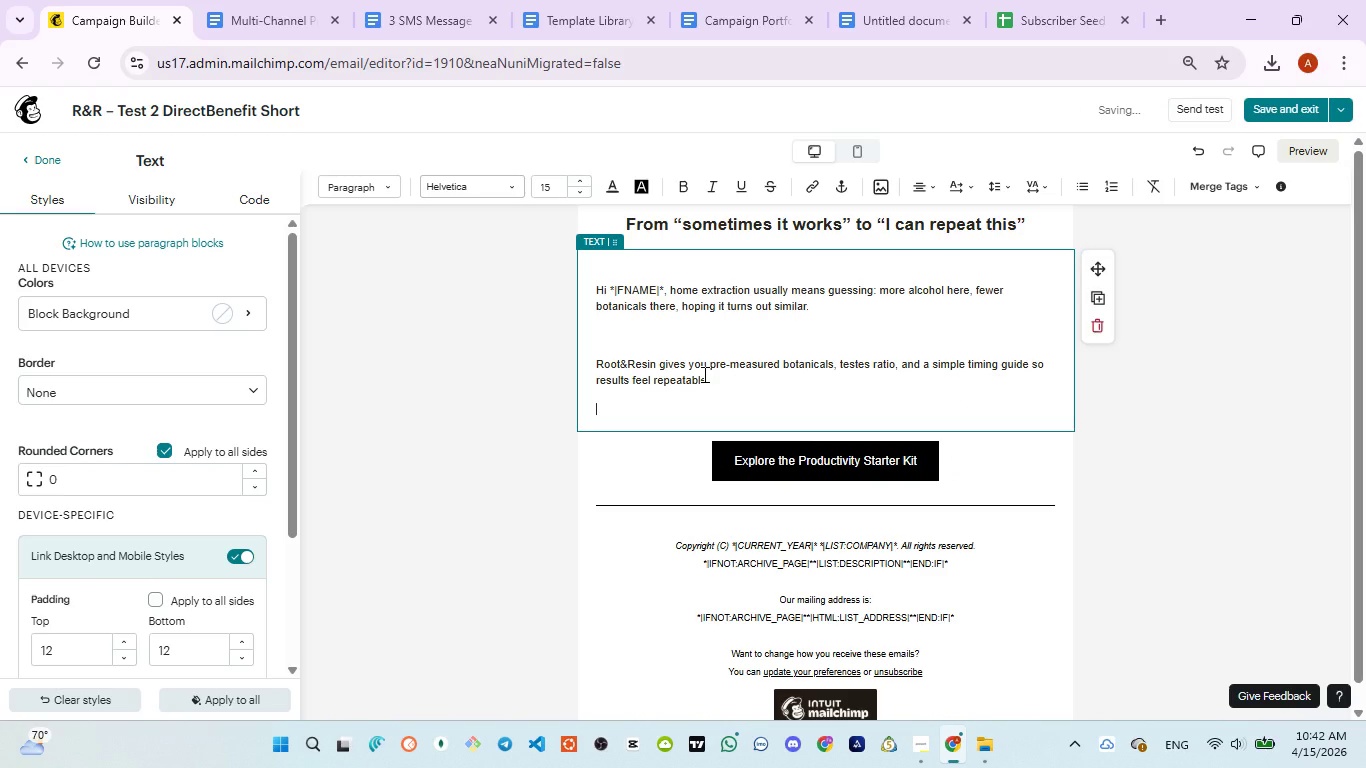 
key(Enter)
 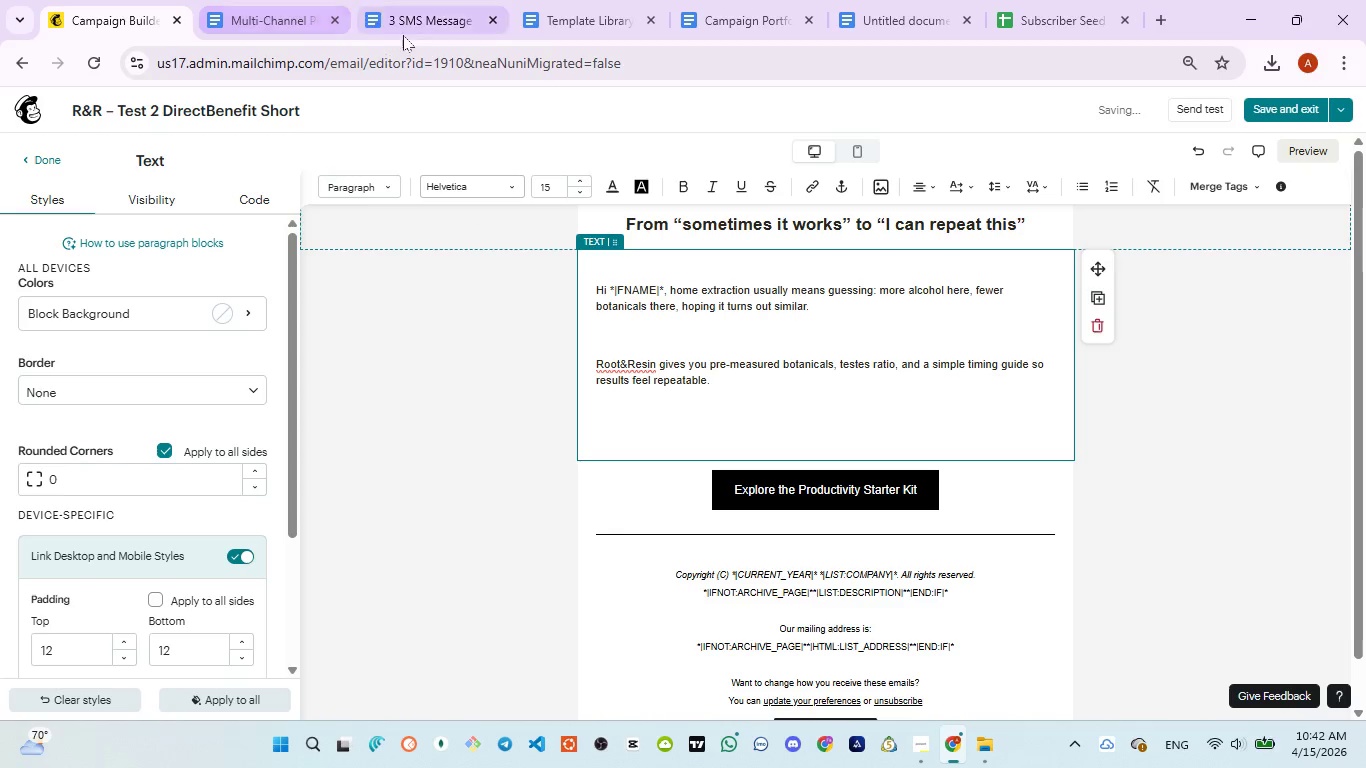 
left_click([422, 17])
 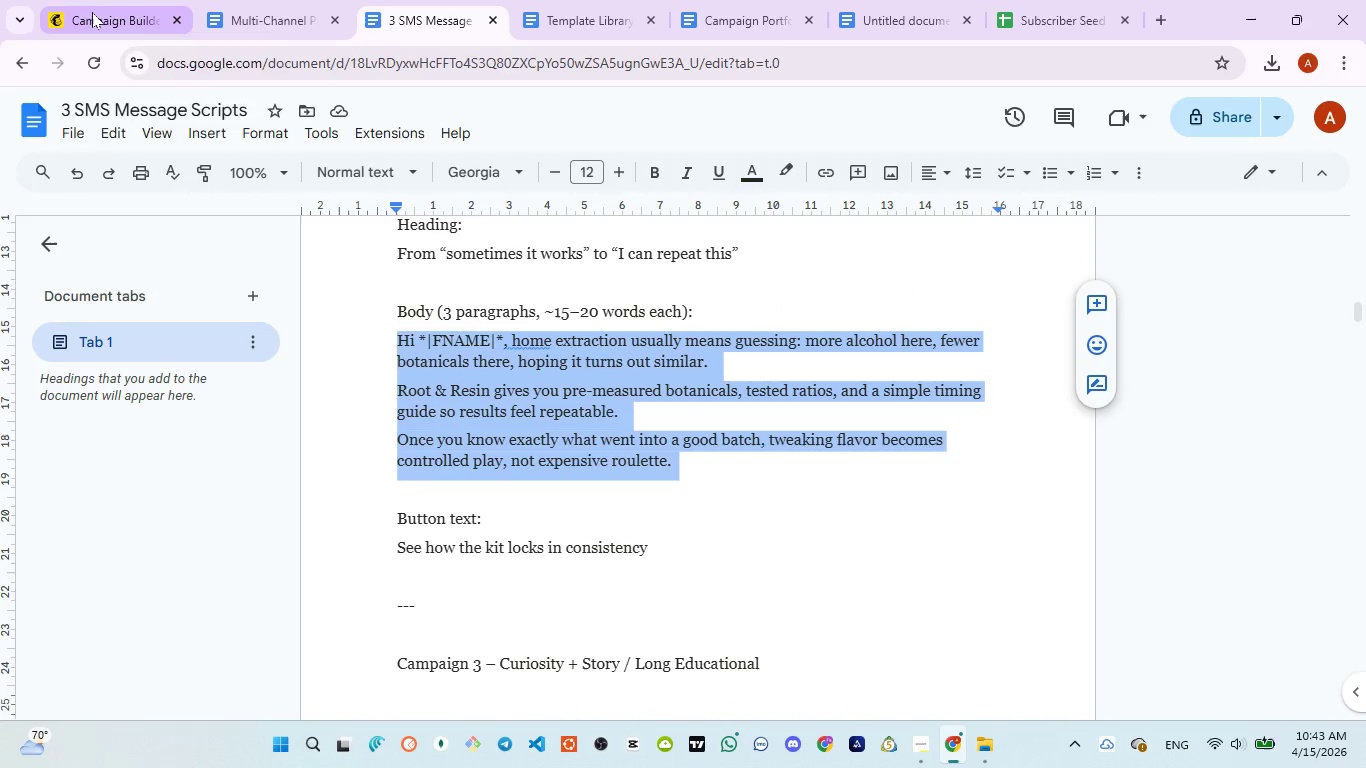 
wait(6.98)
 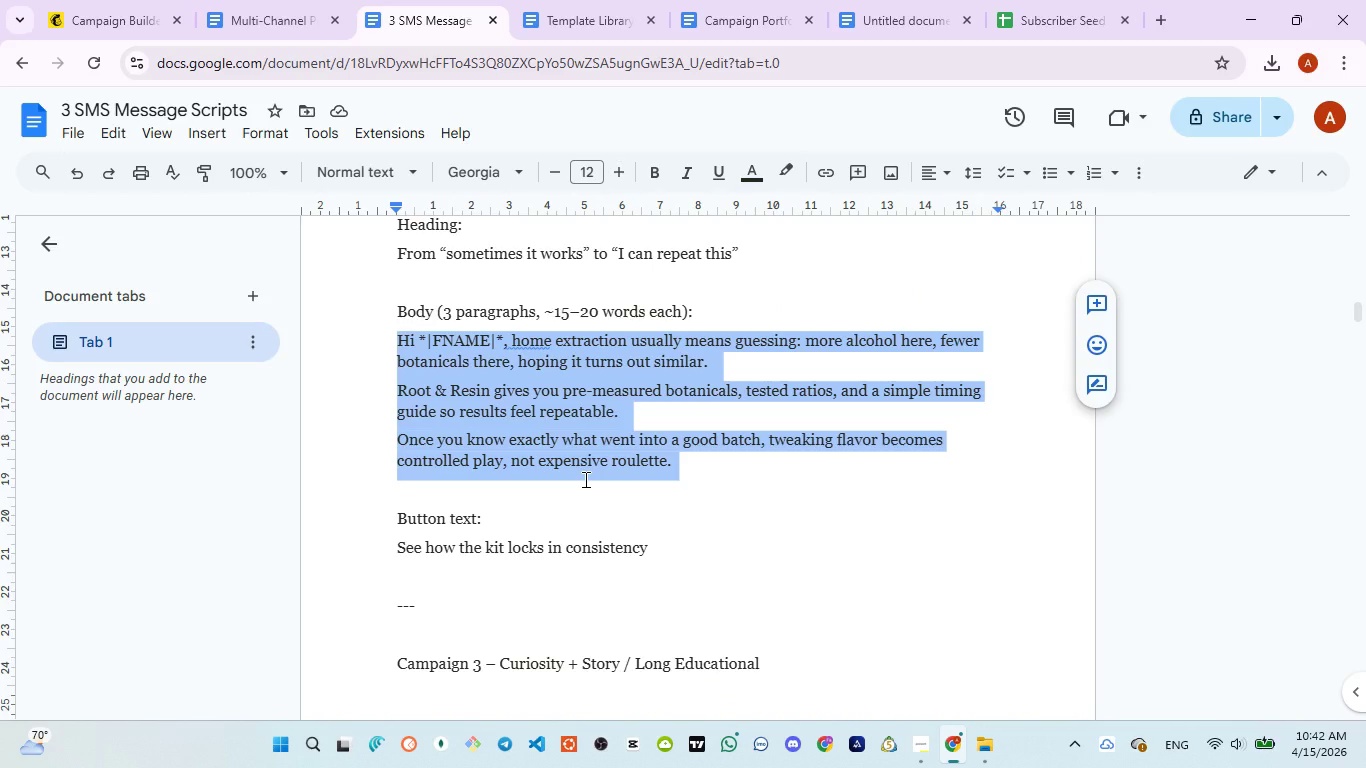 
left_click([92, 12])
 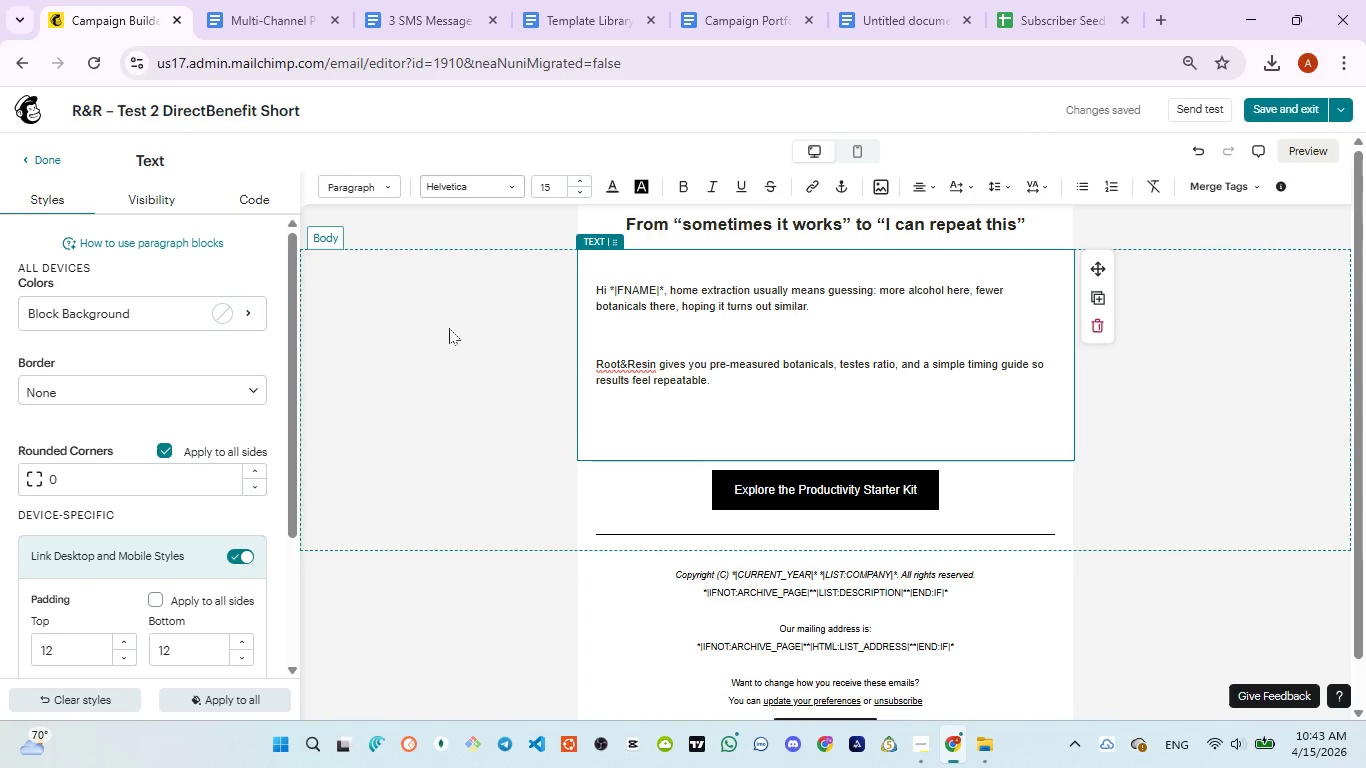 
type(onec)
key(Backspace)
key(Backspace)
key(Backspace)
key(Backspace)
type(P)
key(Backspace)
type(Once you know exactly what went )
 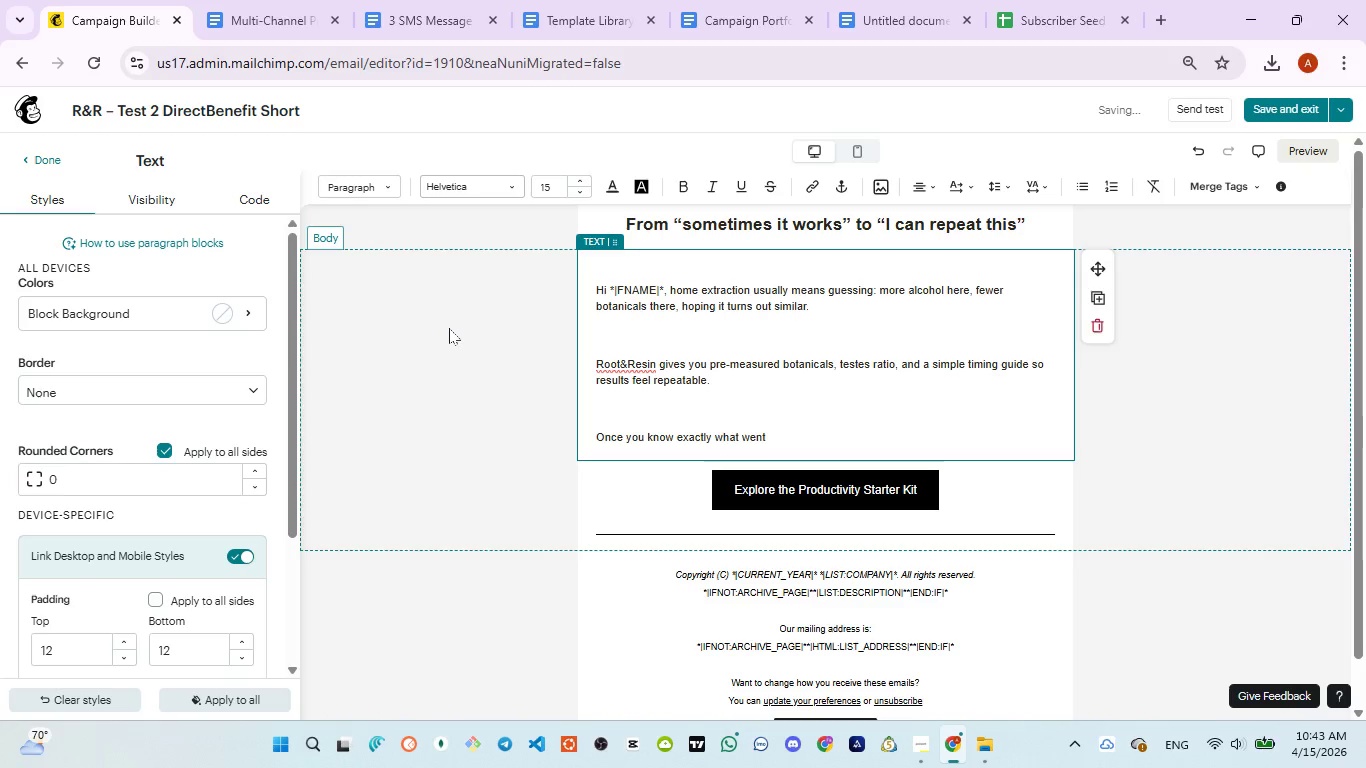 
left_click([394, 38])
 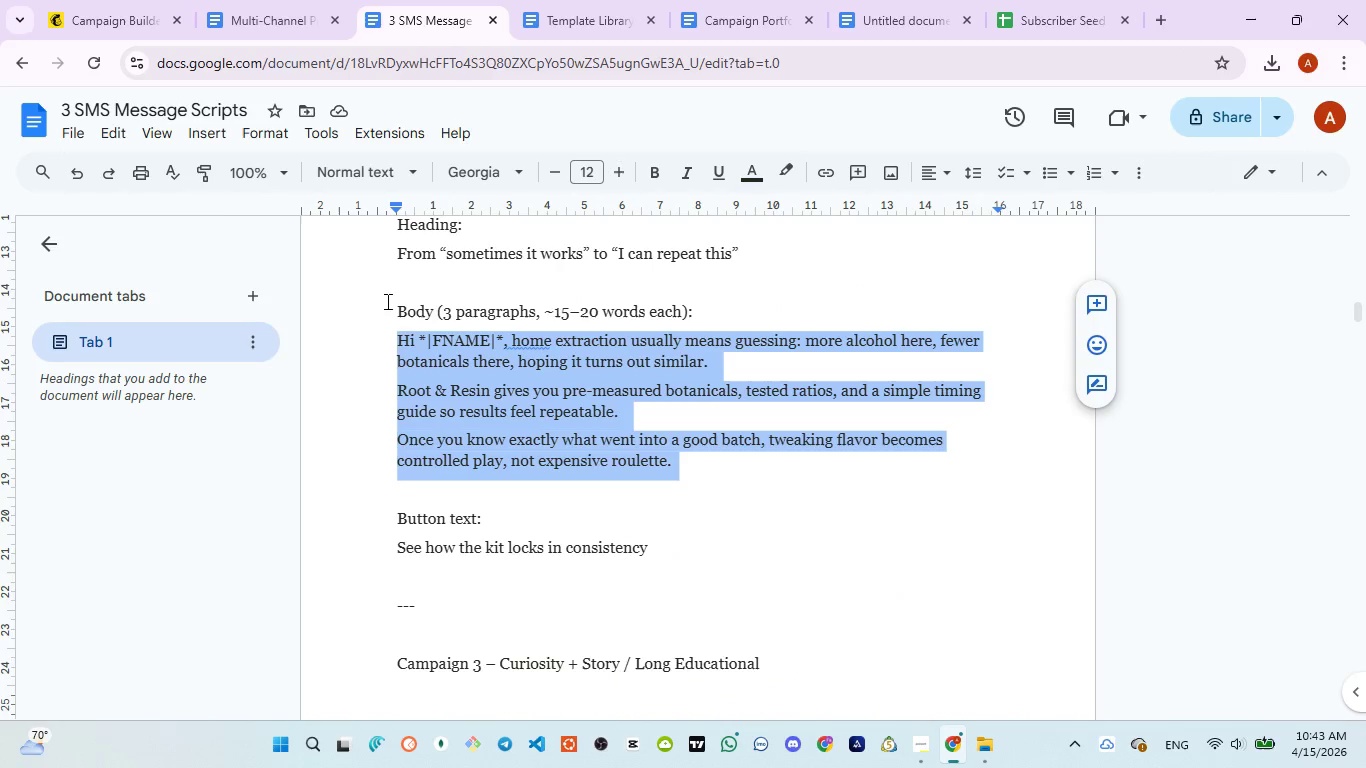 
left_click([113, 20])
 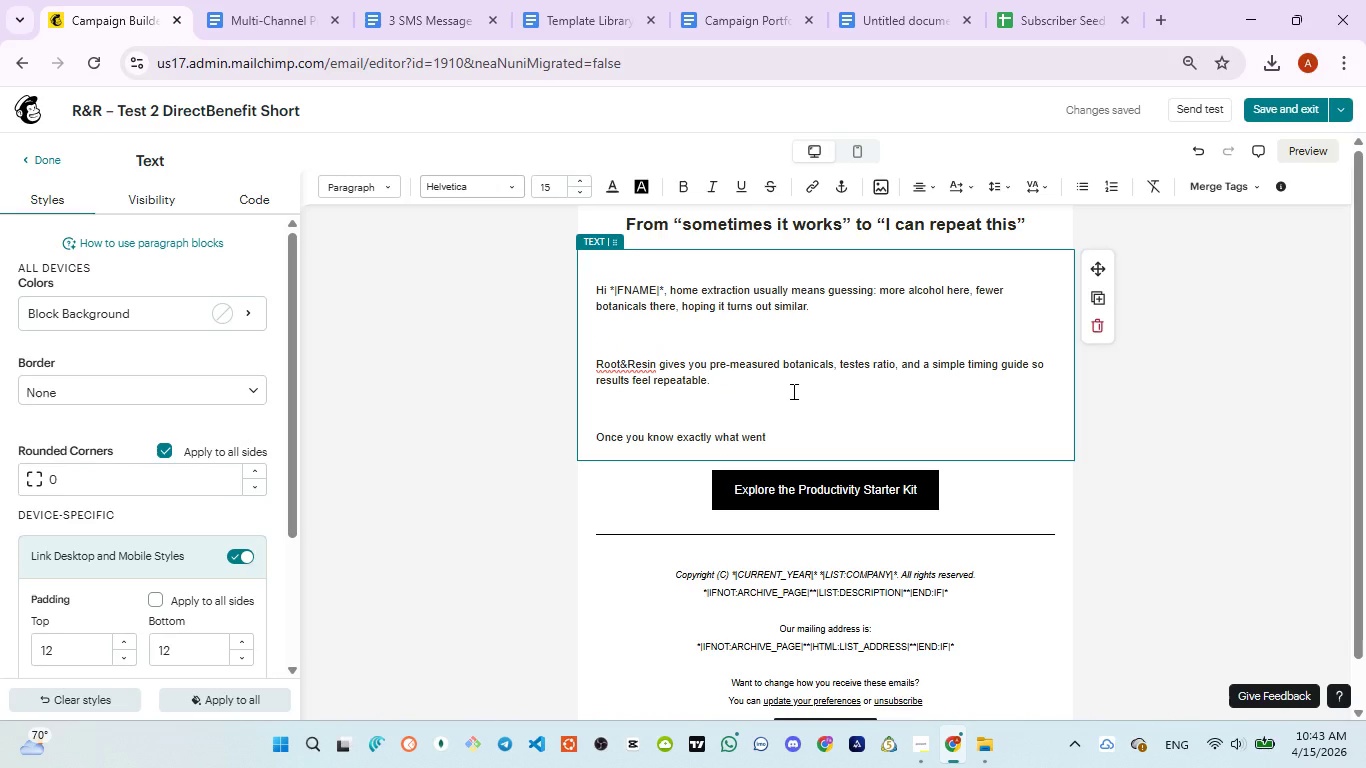 
type(into a good batch )
 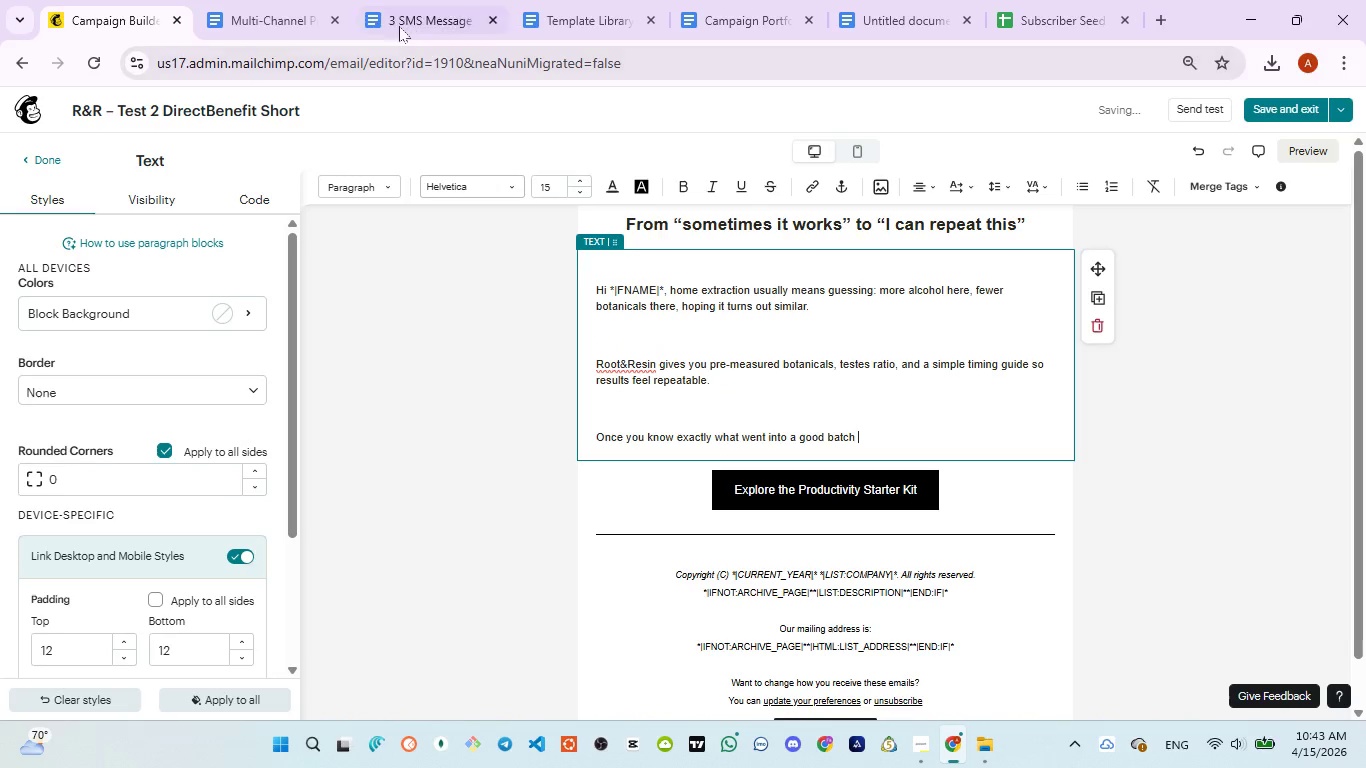 
left_click([399, 24])
 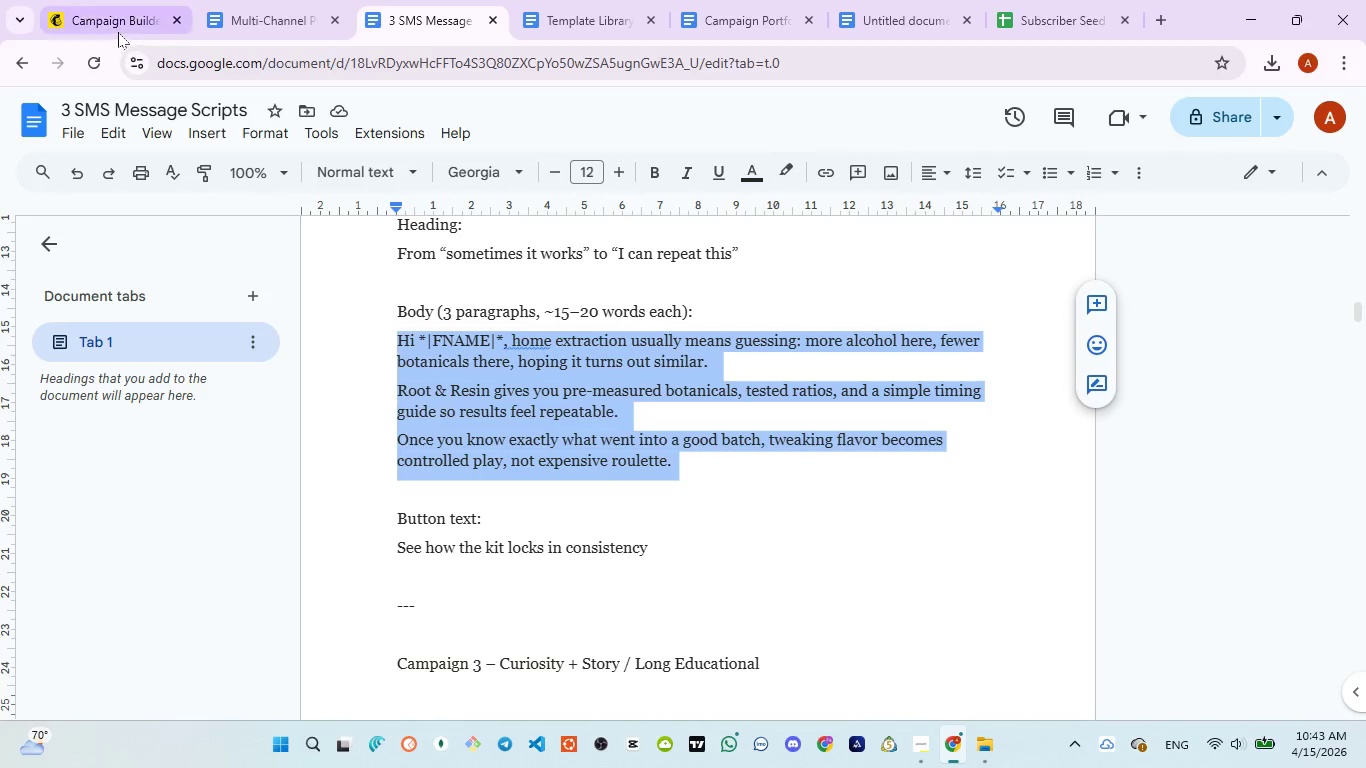 
wait(7.31)
 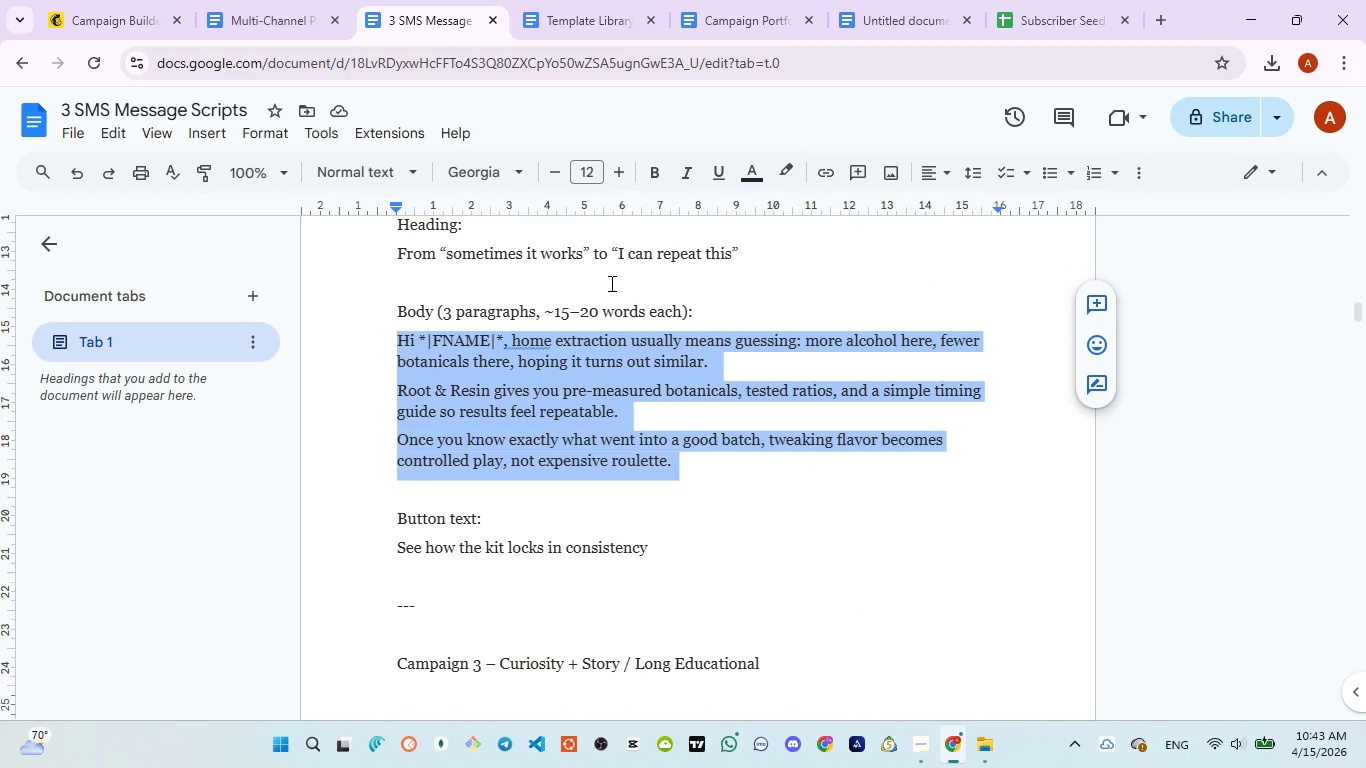 
left_click([118, 31])
 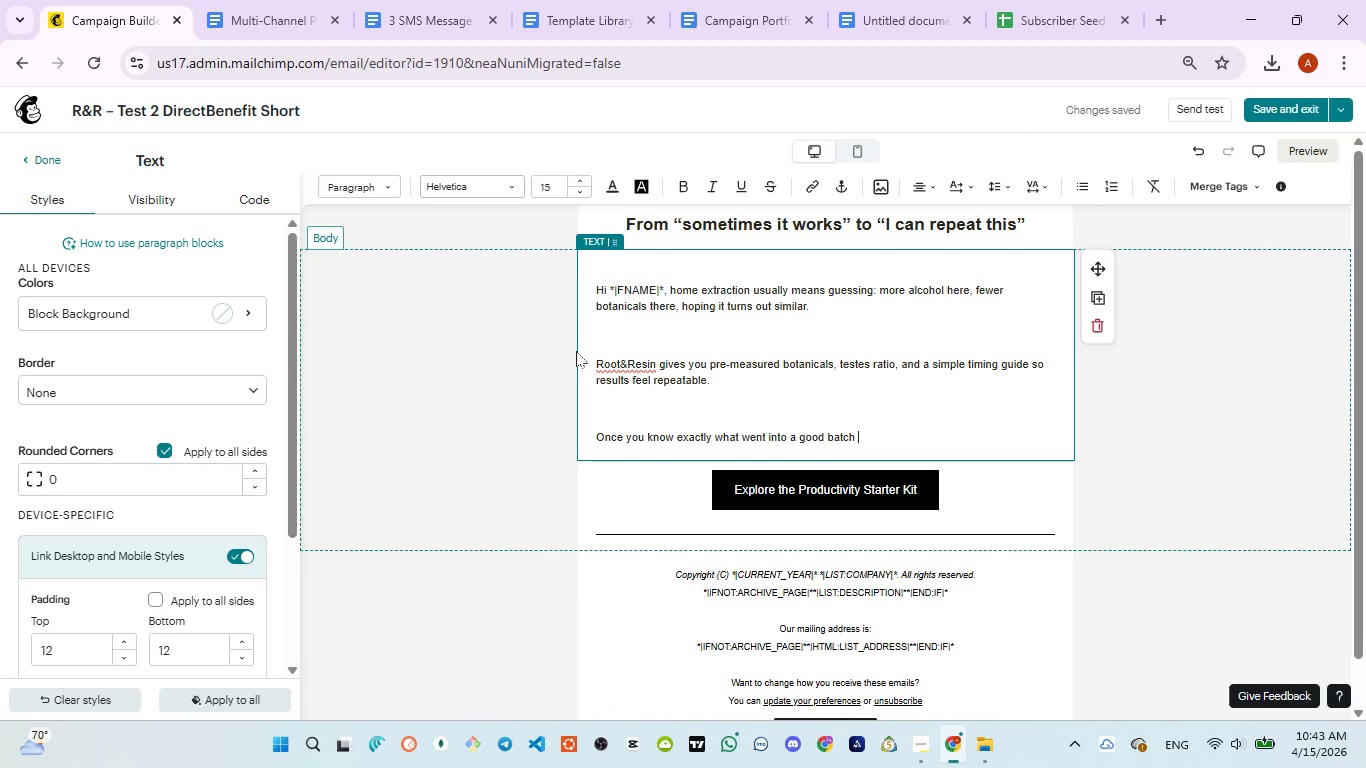 
type(teawking flavor becomes )
 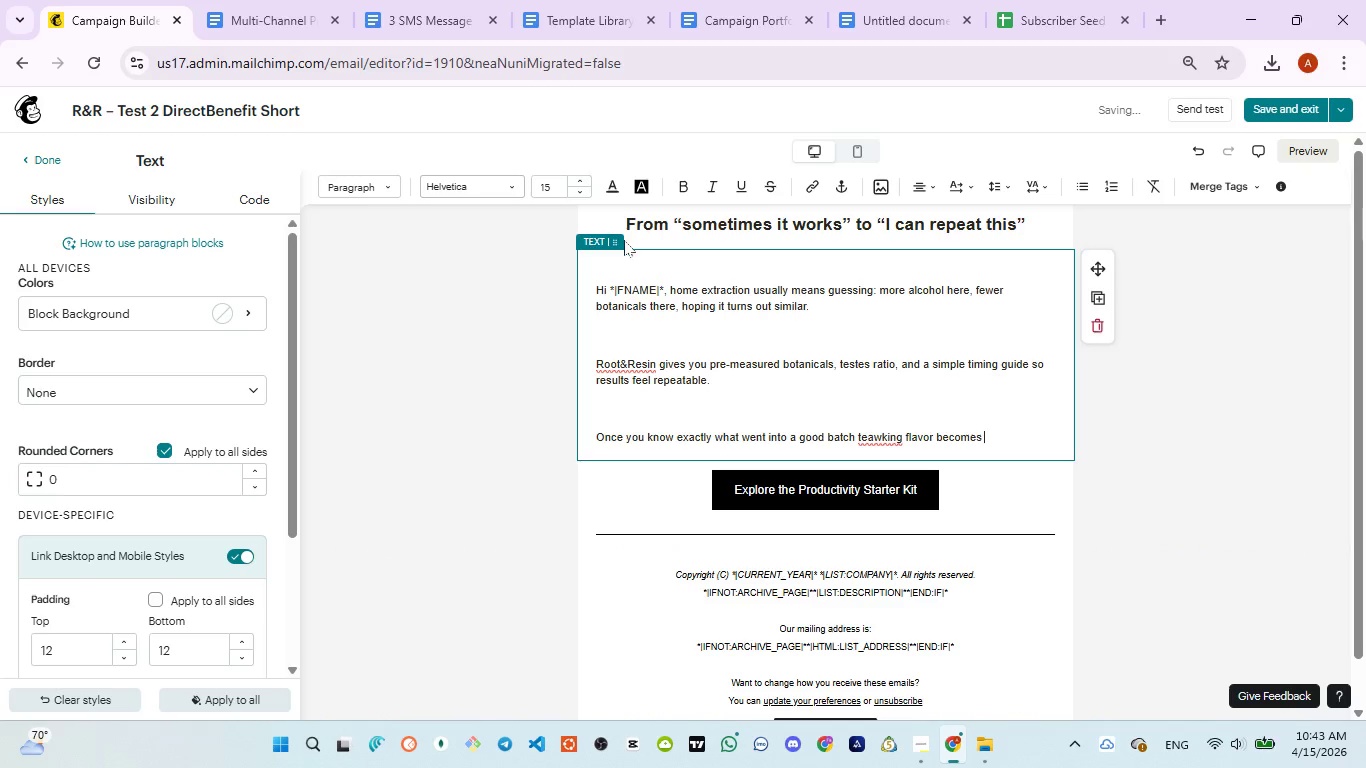 
left_click([392, 3])
 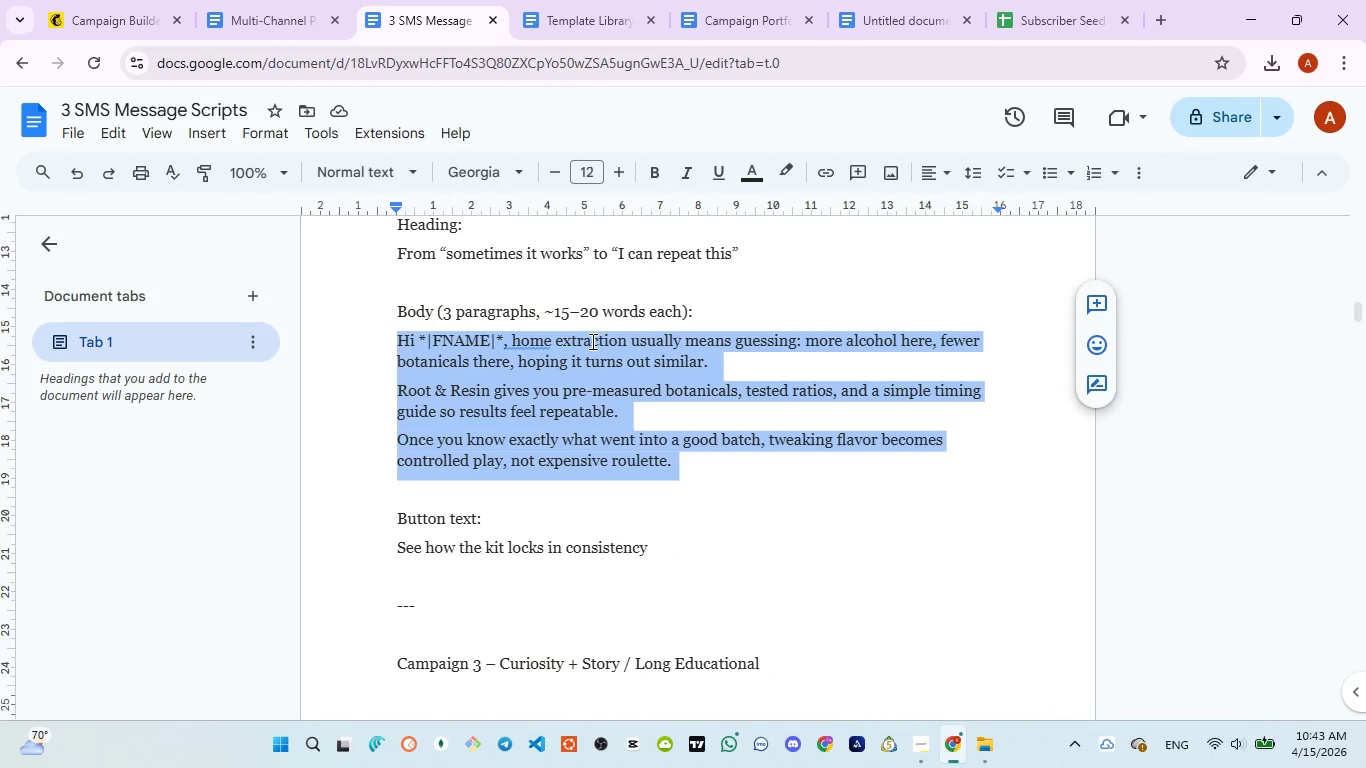 
wait(10.16)
 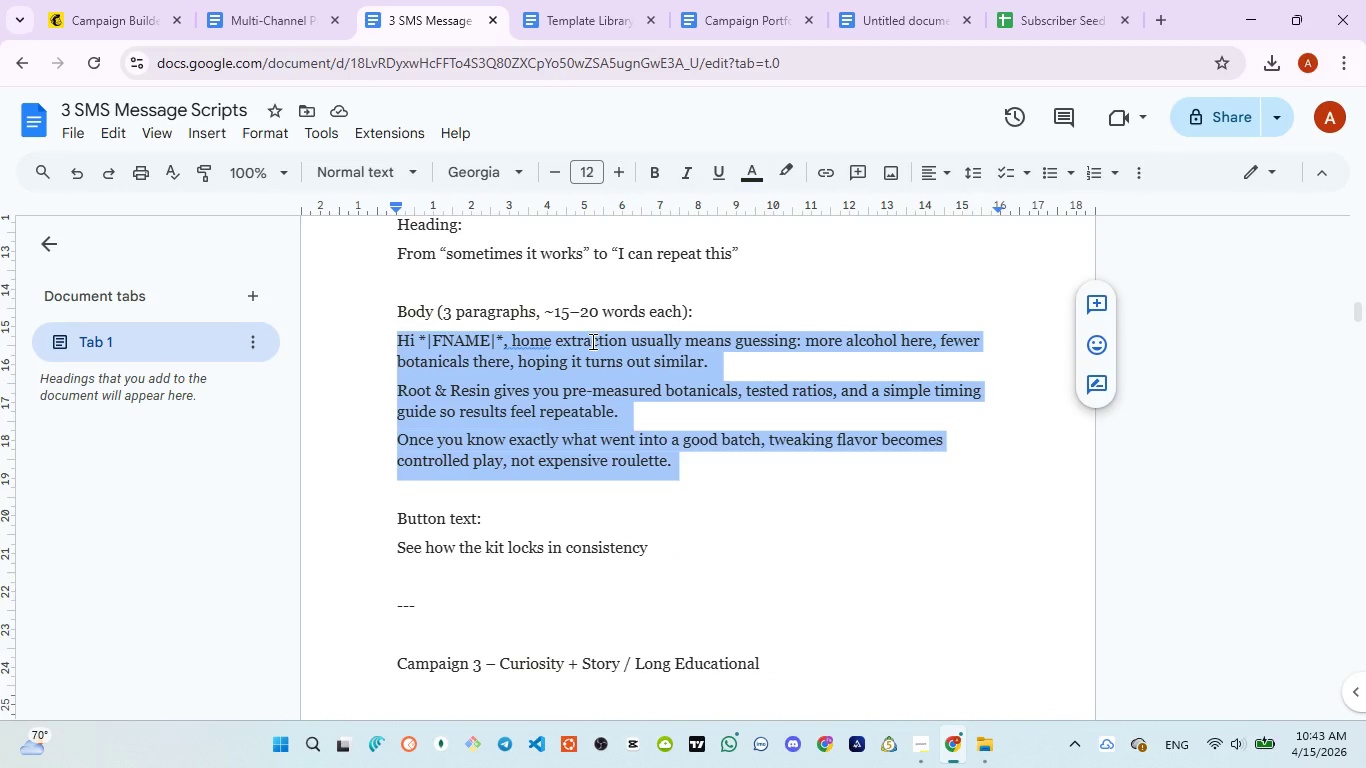 
left_click([93, 11])
 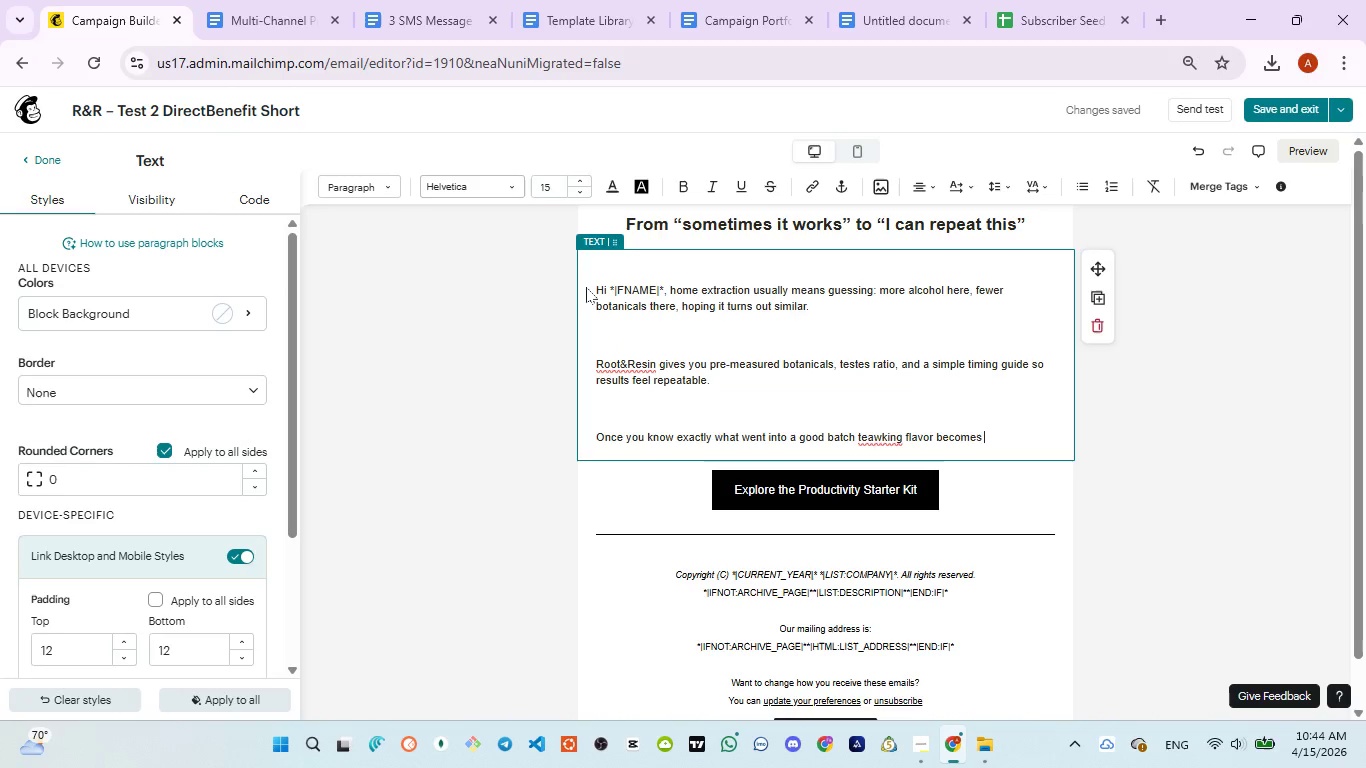 
type(controlled [lat)
key(Backspace)
type(y, not )
 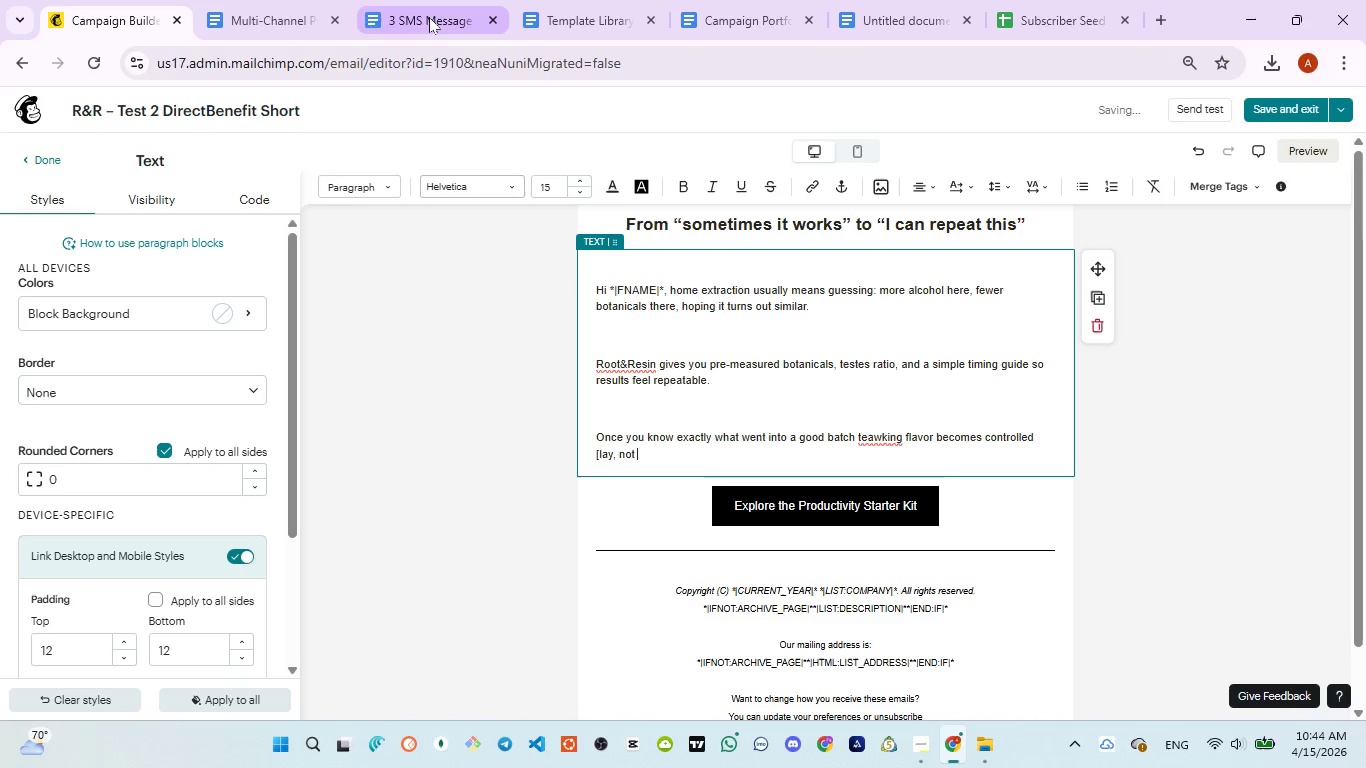 
left_click([427, 15])
 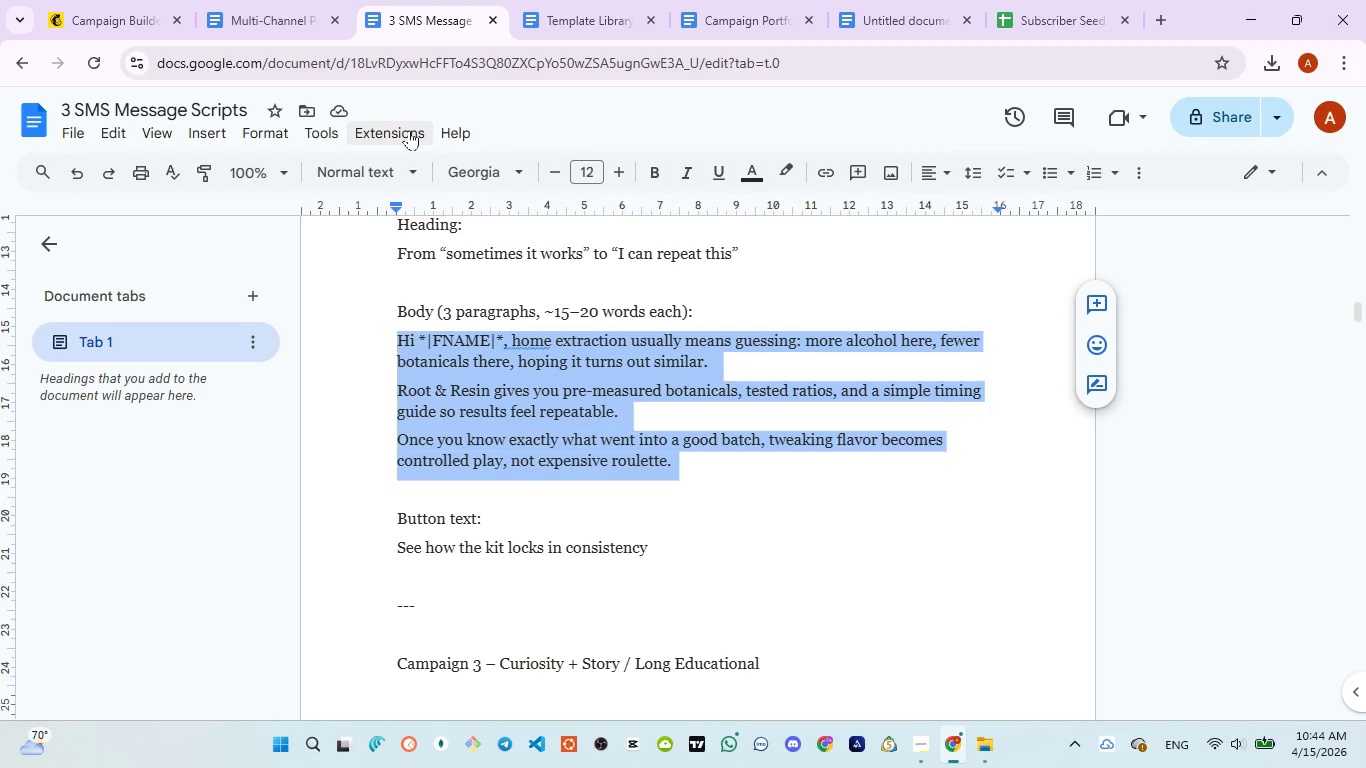 
wait(7.83)
 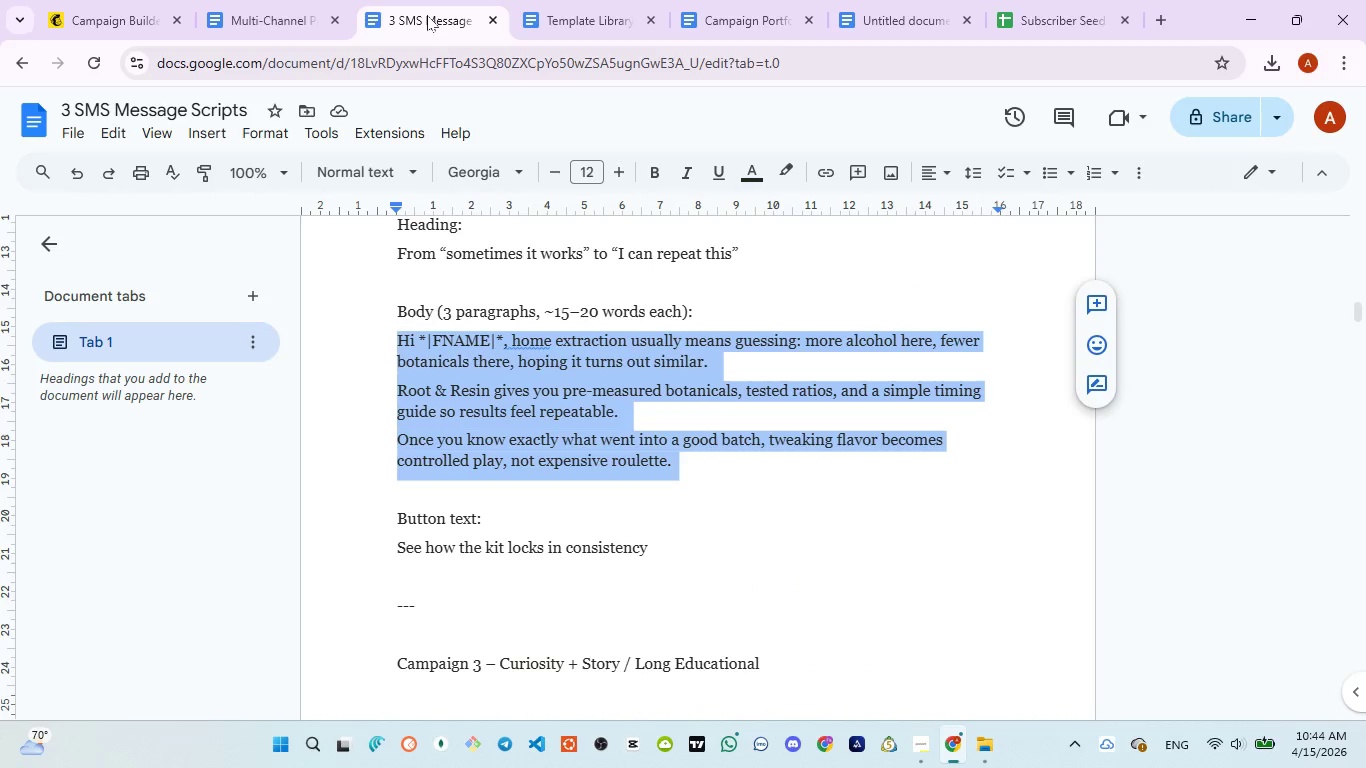 
left_click([78, 20])
 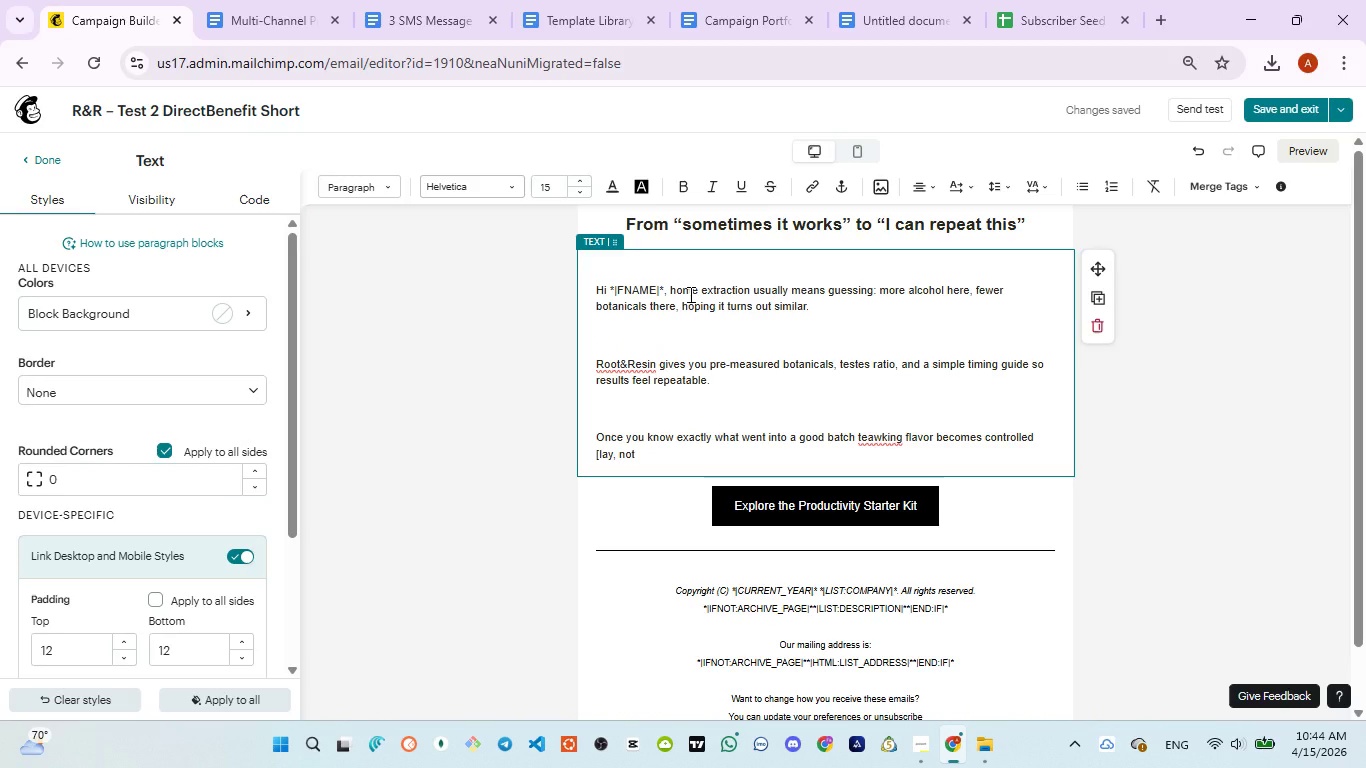 
type(expensive roulette)
 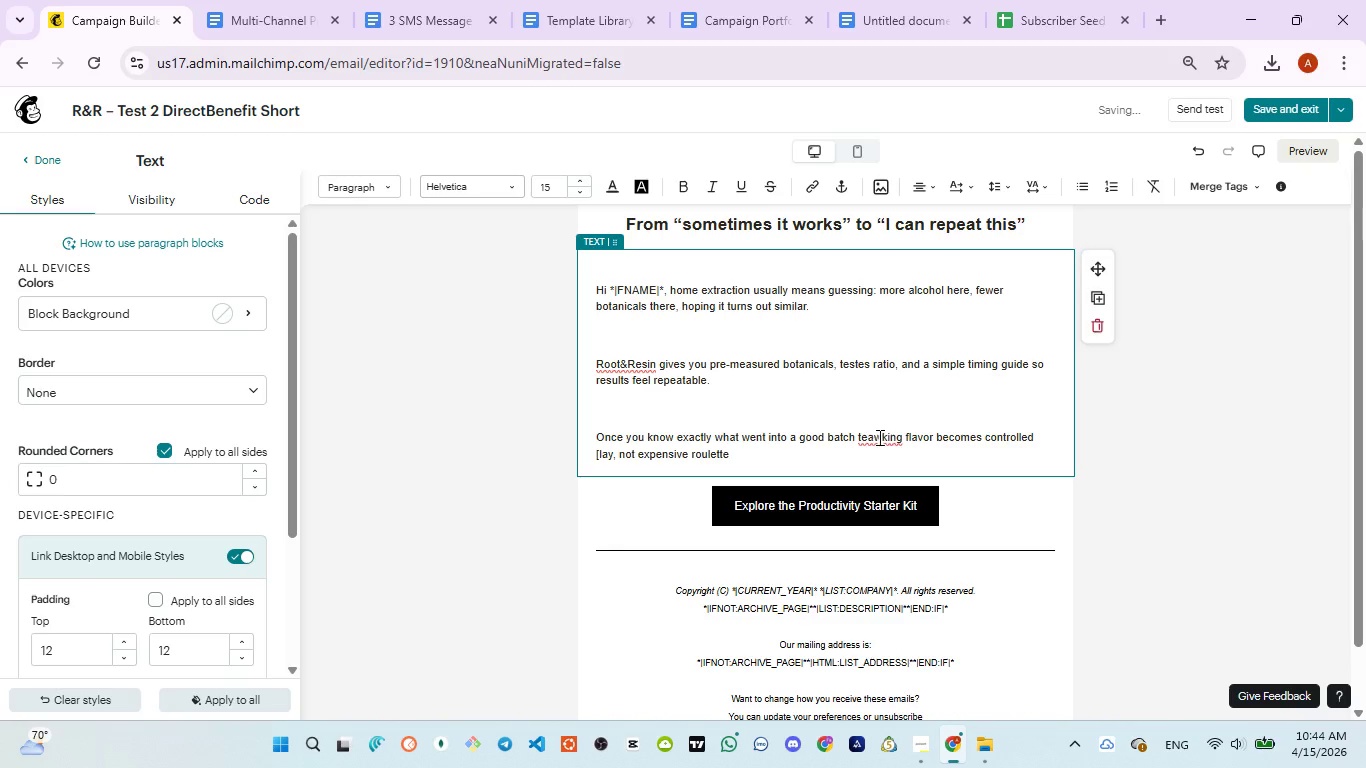 
left_click([881, 436])
 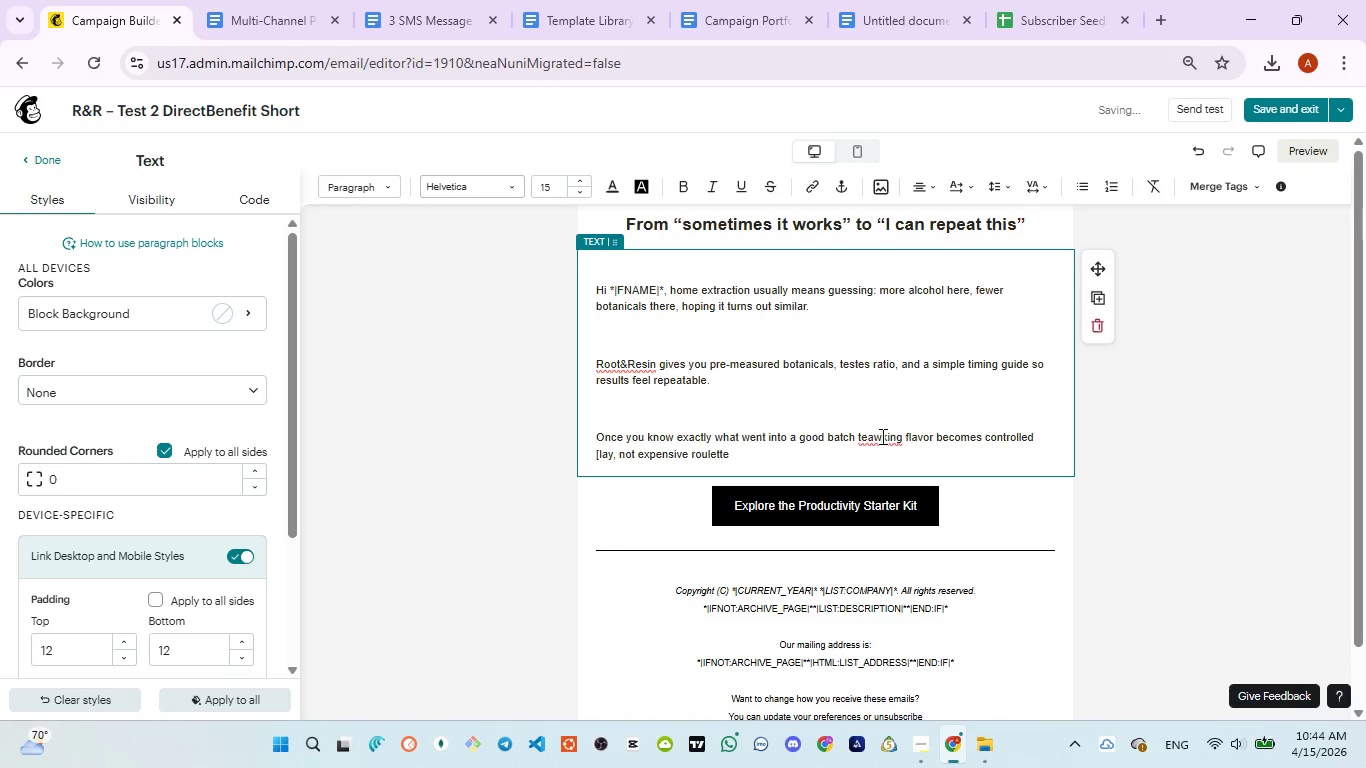 
key(Backspace)
key(Backspace)
key(Backspace)
type(wea)
 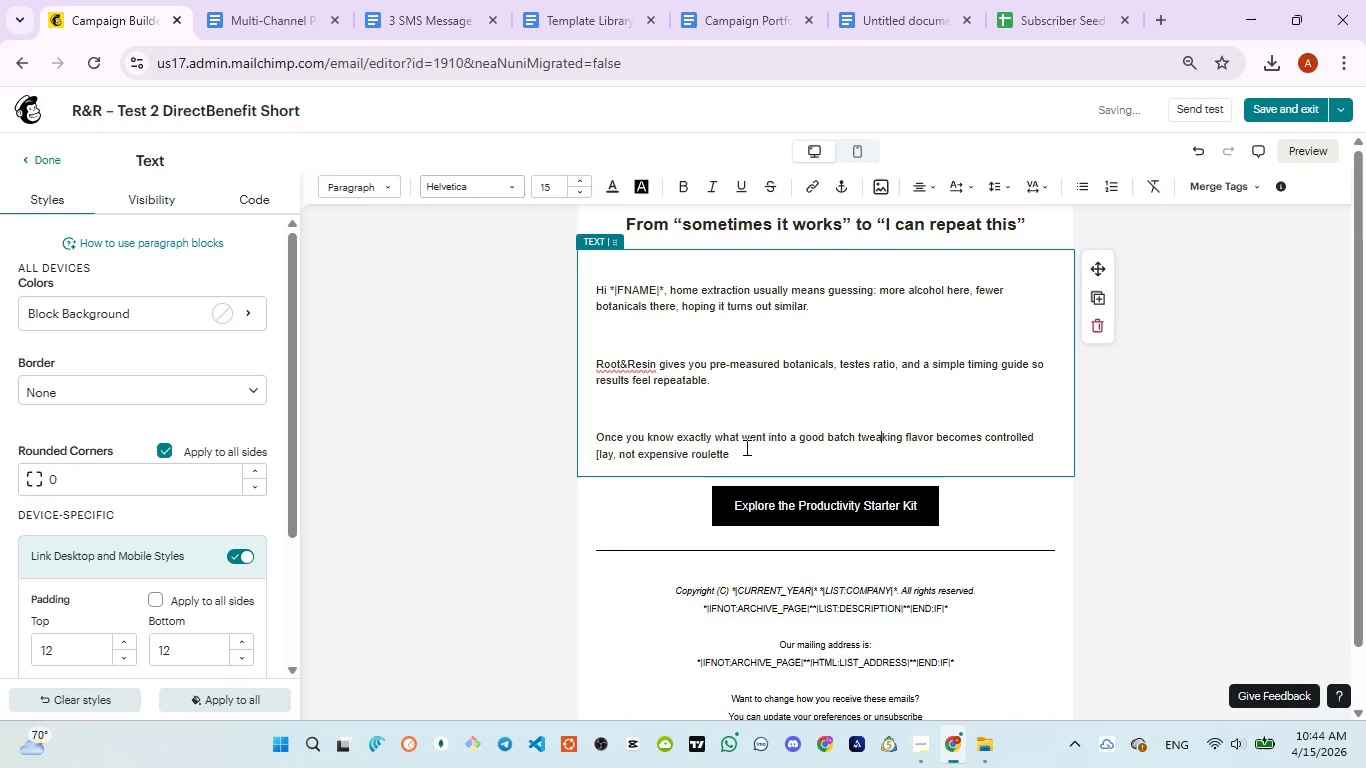 
left_click([740, 447])
 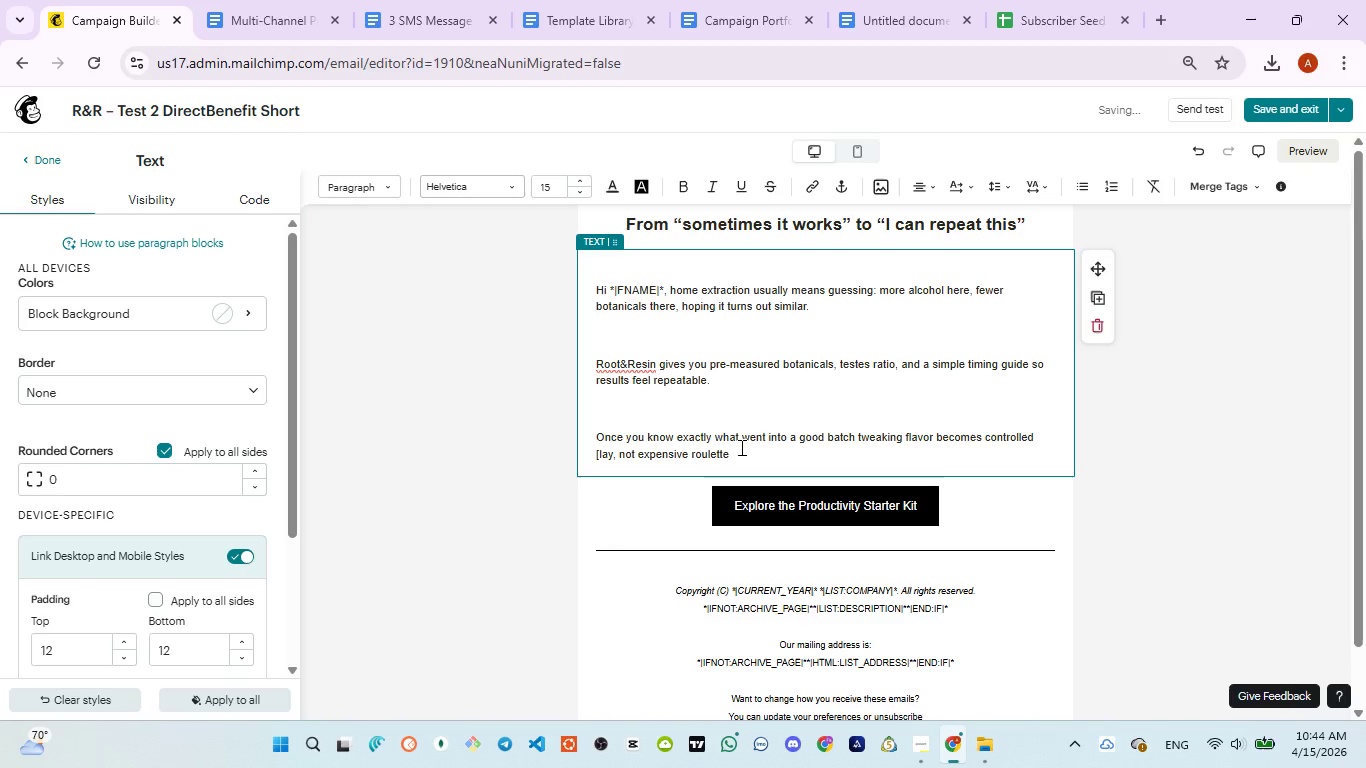 
key(Control+A)
 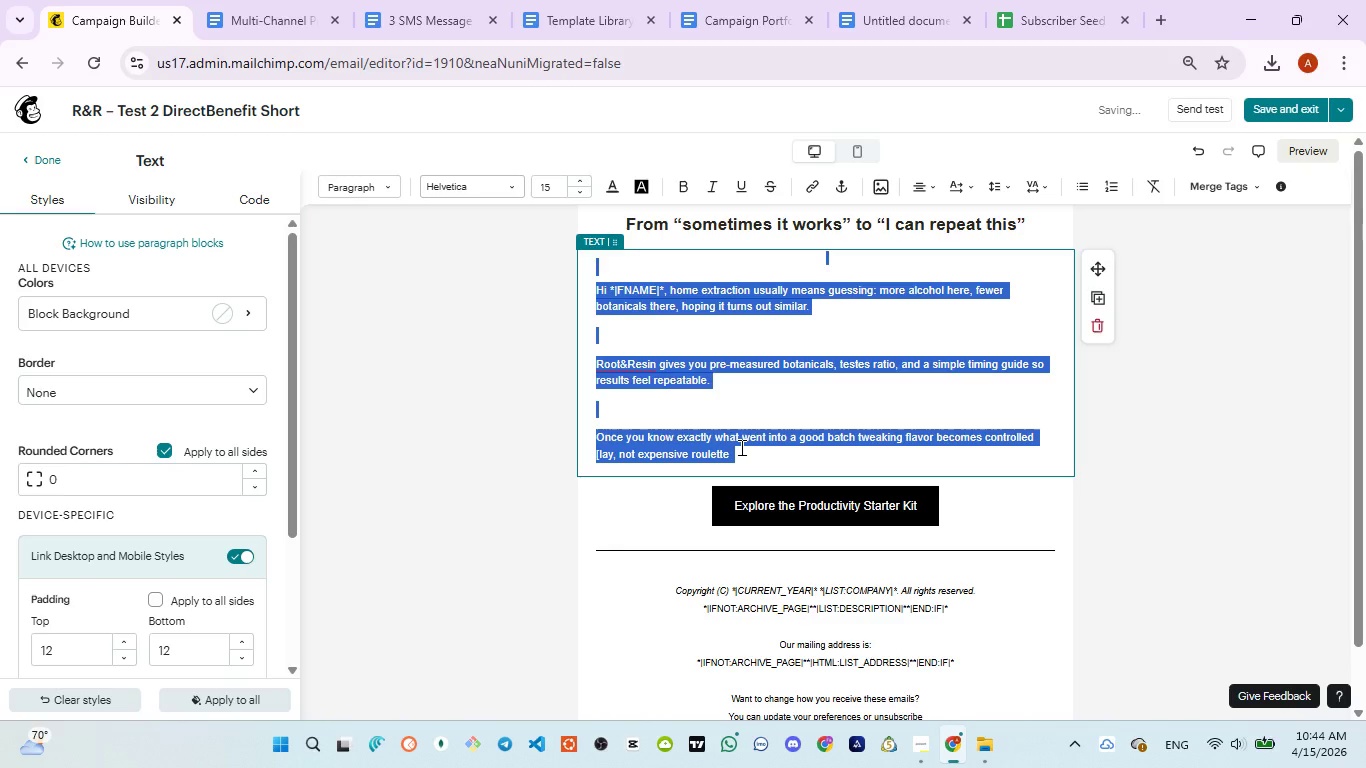 
key(Control+ControlLeft)
 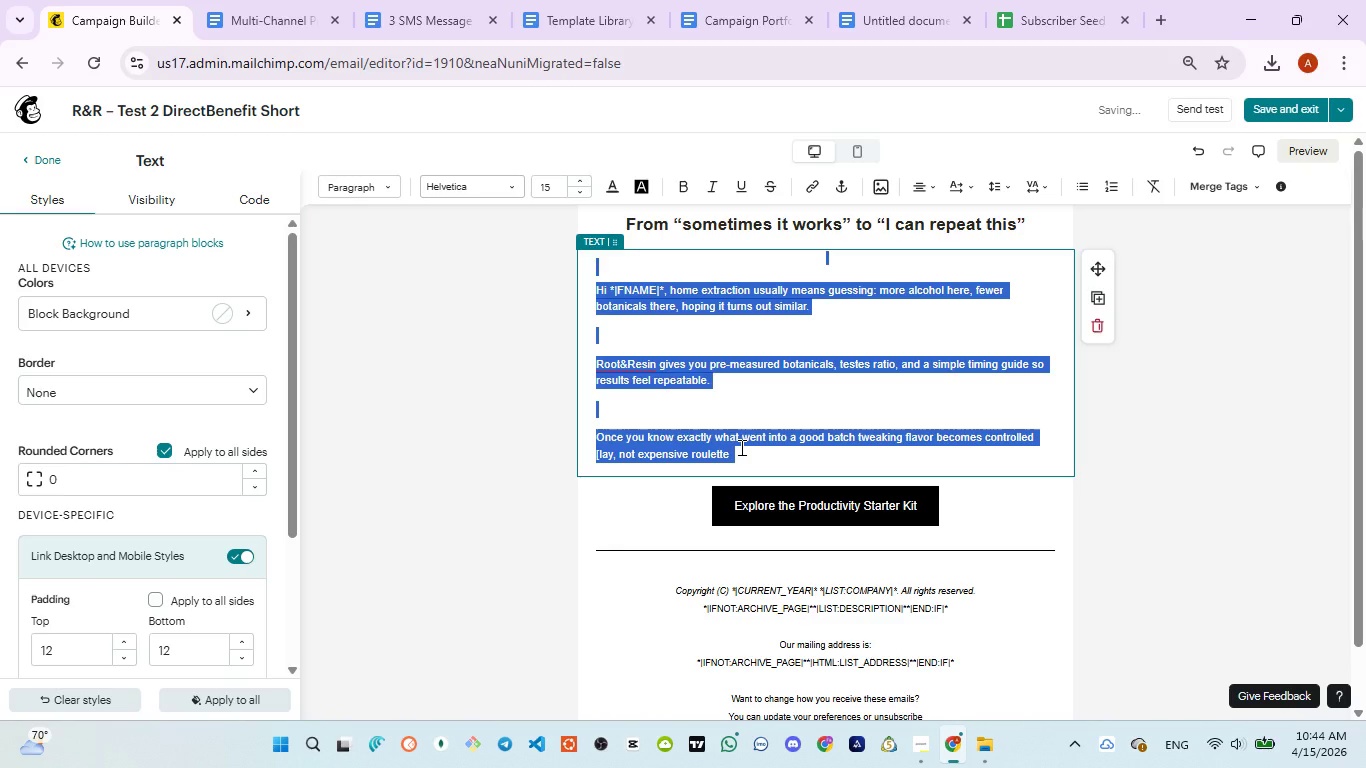 
key(Control+V)
 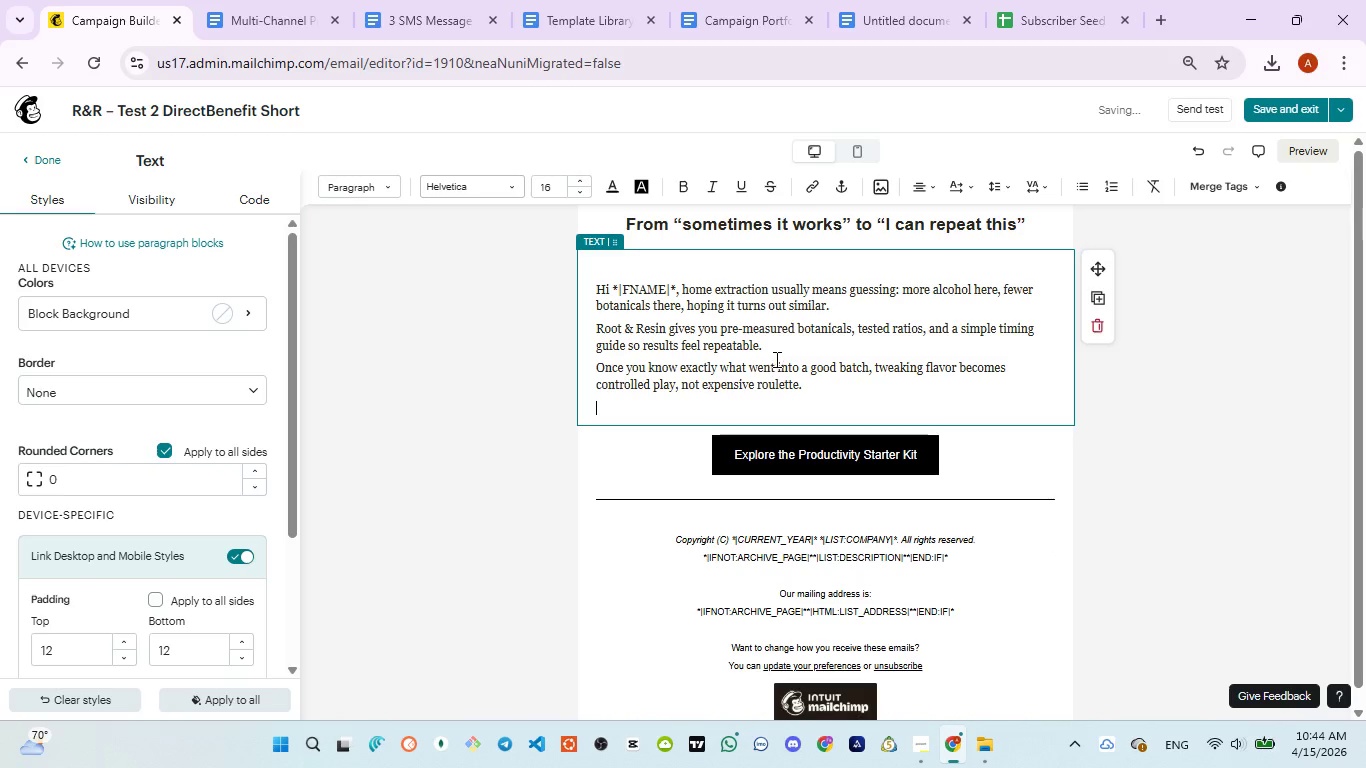 
left_click([786, 350])
 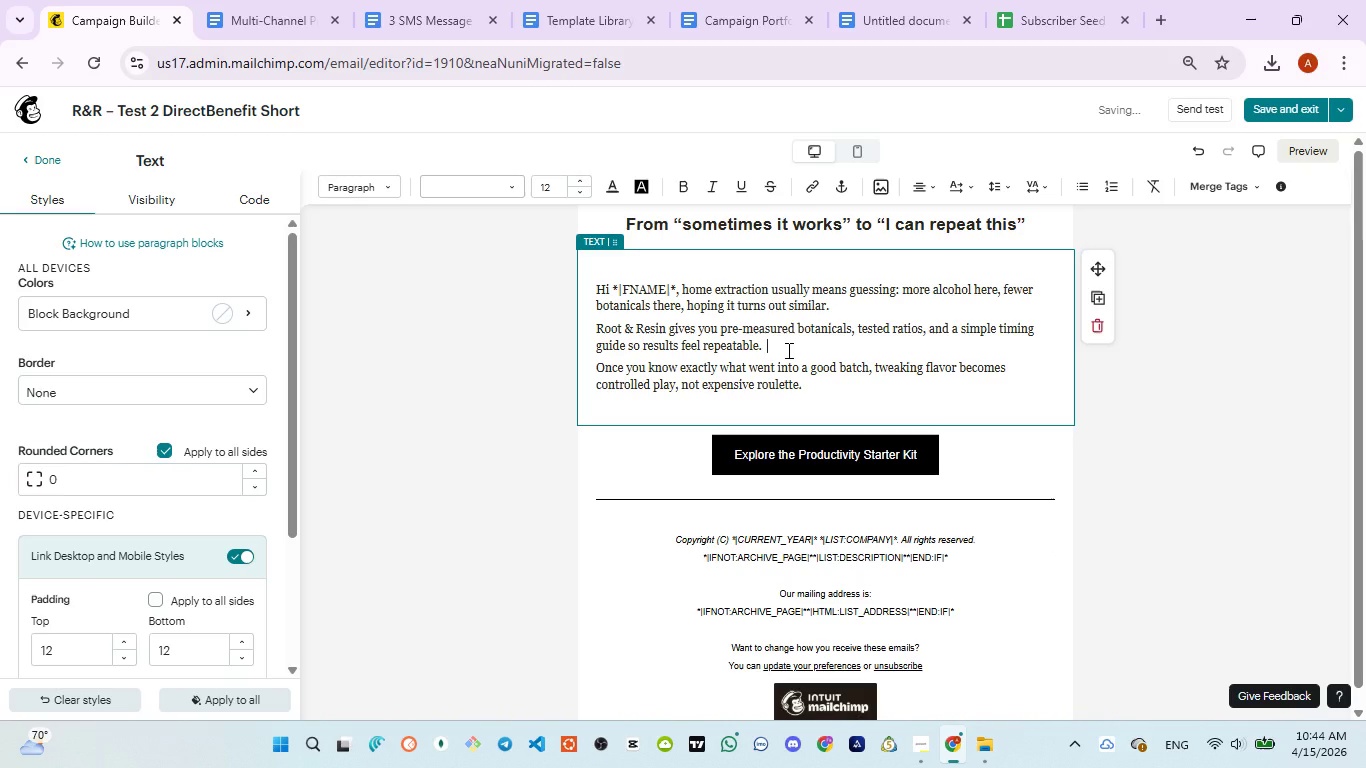 
scroll: coordinate [787, 350], scroll_direction: up, amount: 2.0
 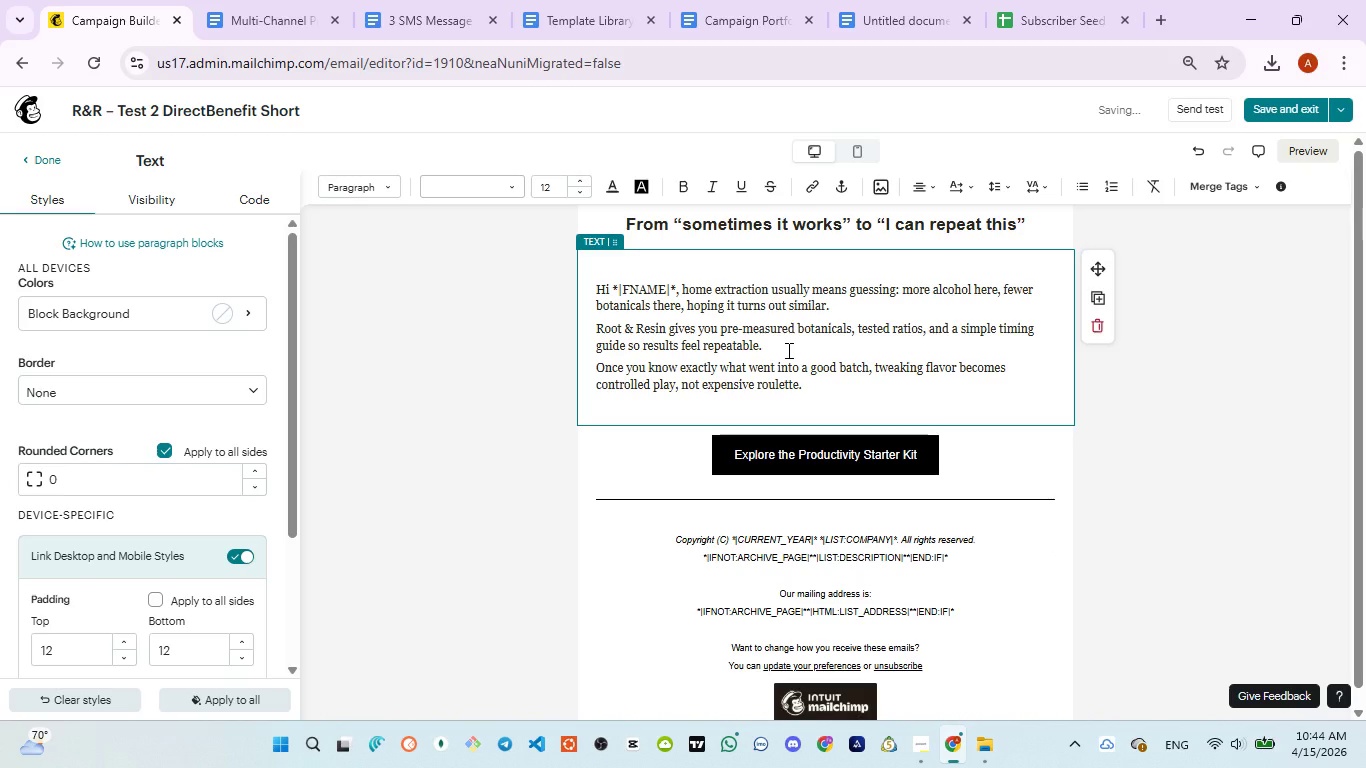 
key(Control+A)
 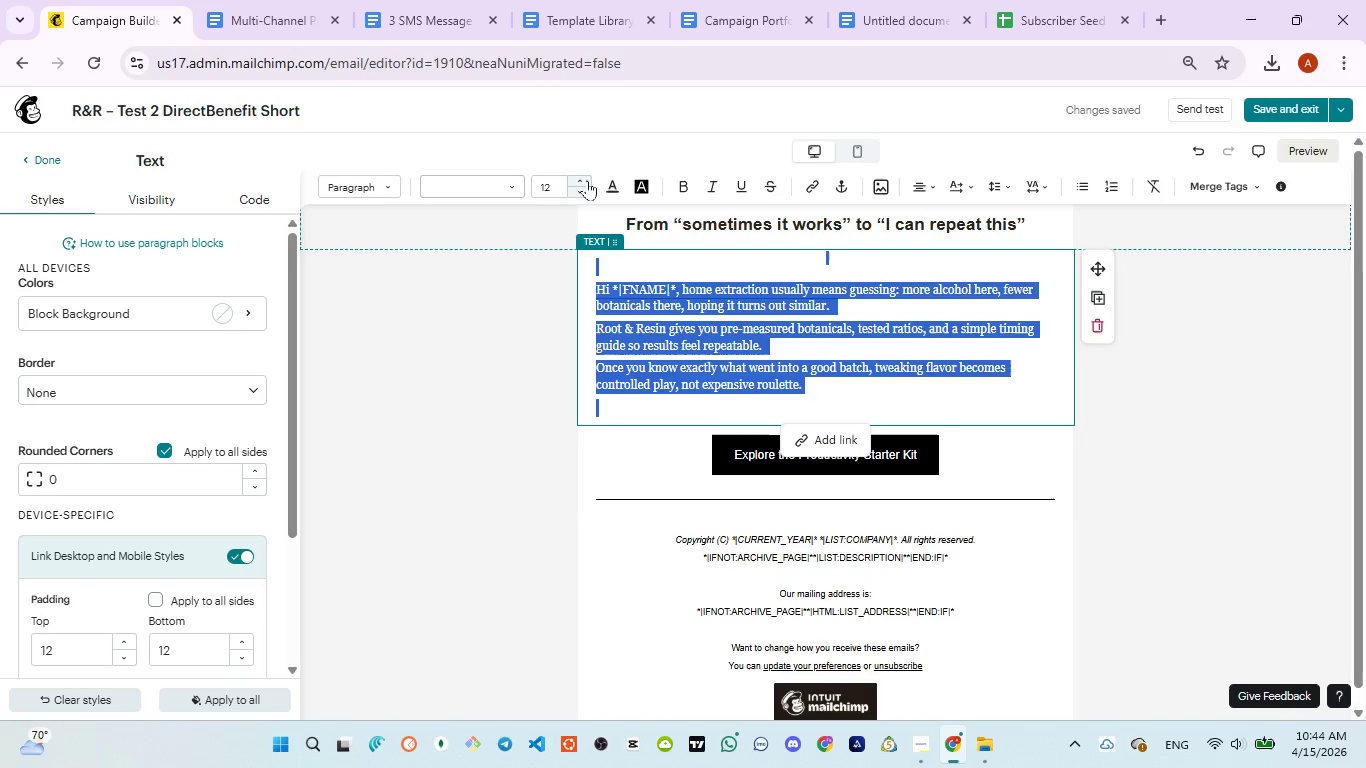 
left_click([586, 178])
 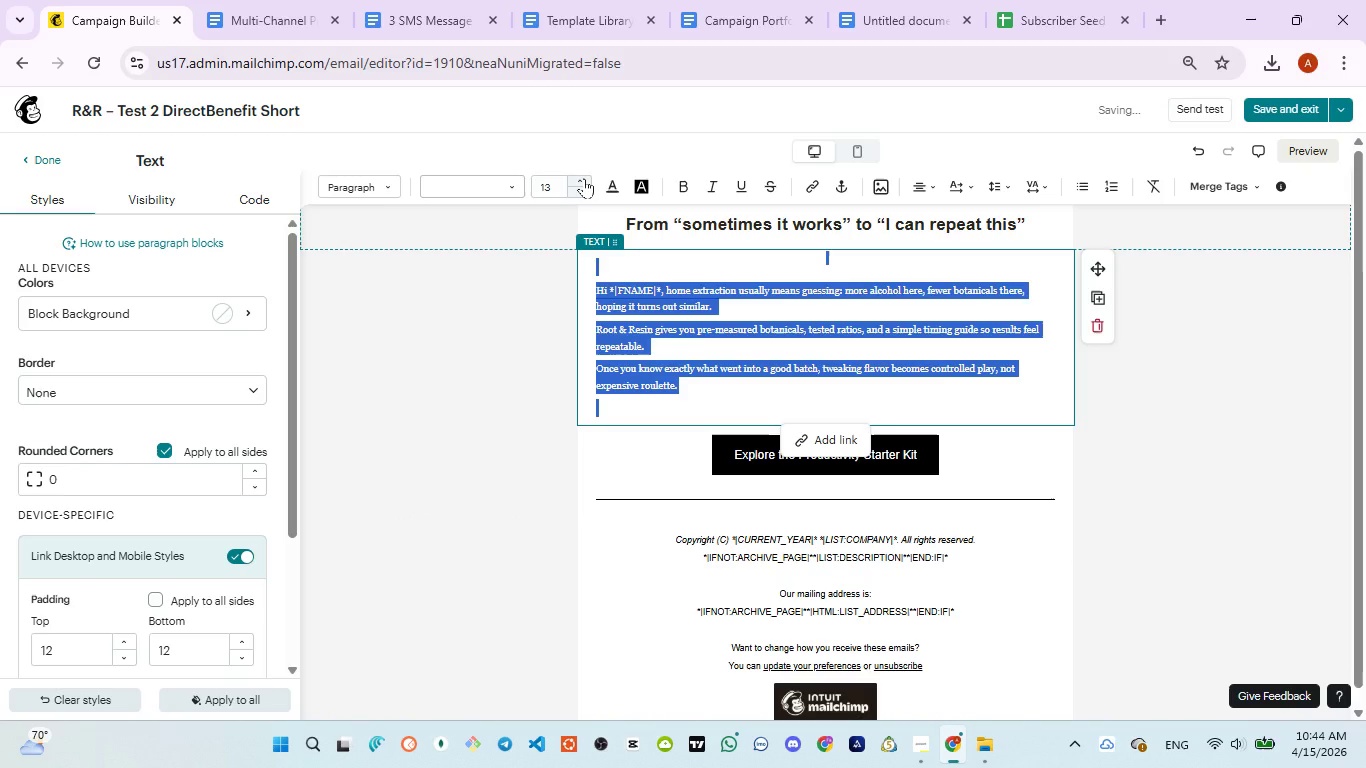 
left_click([584, 178])
 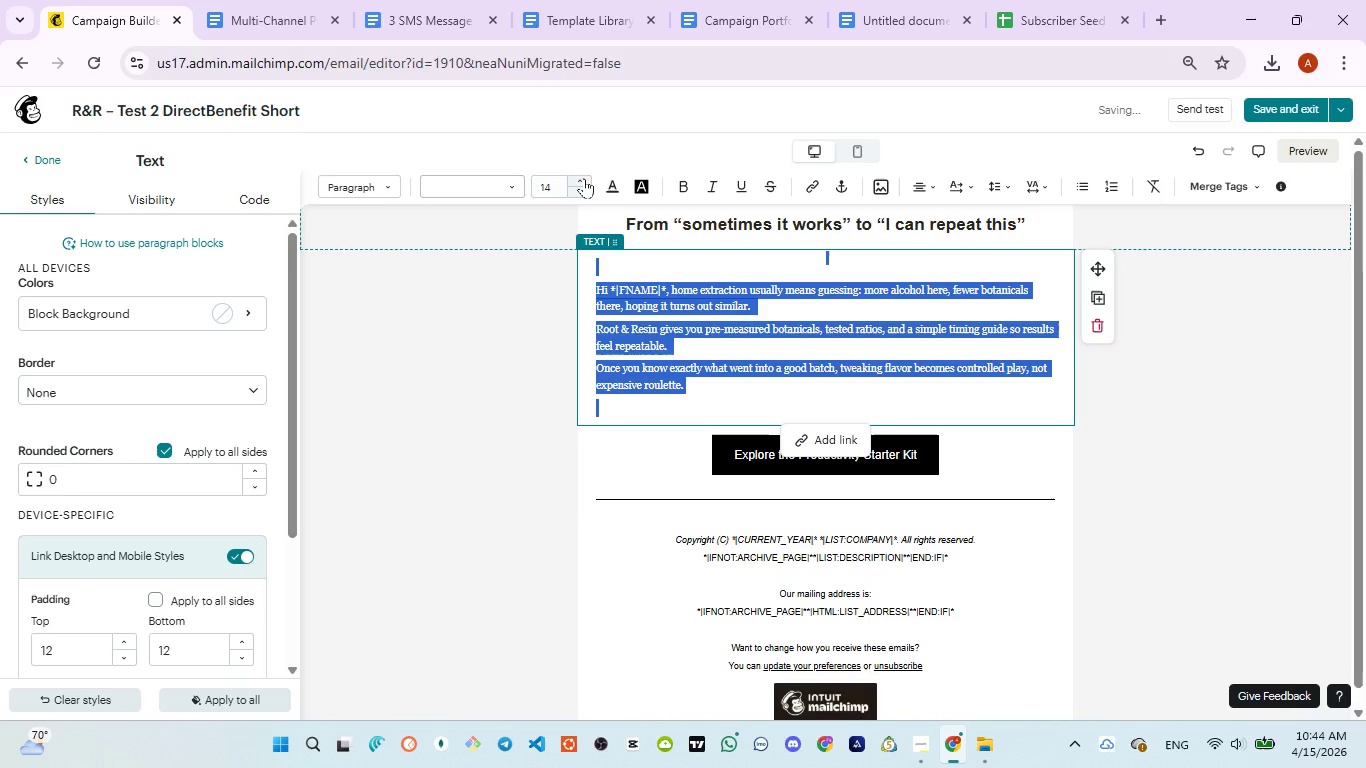 
left_click([584, 178])
 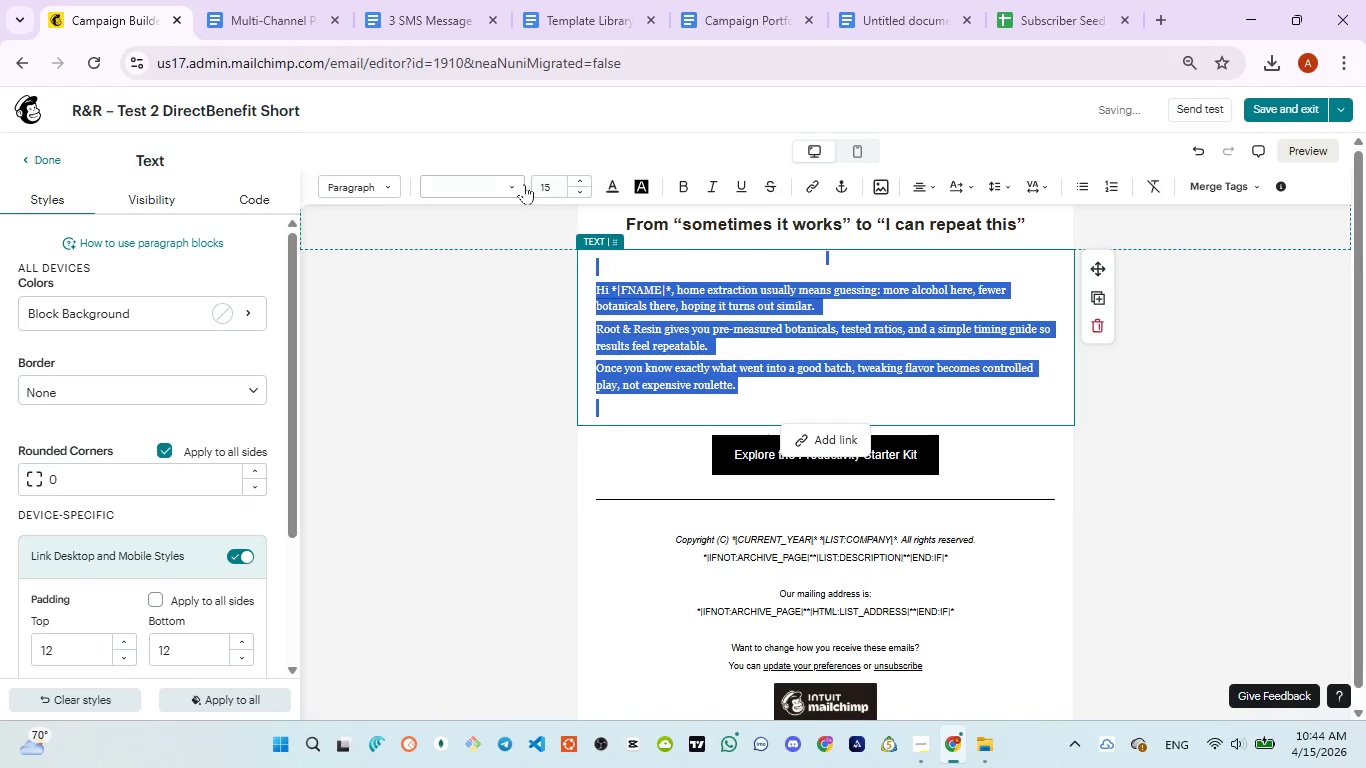 
left_click([524, 184])
 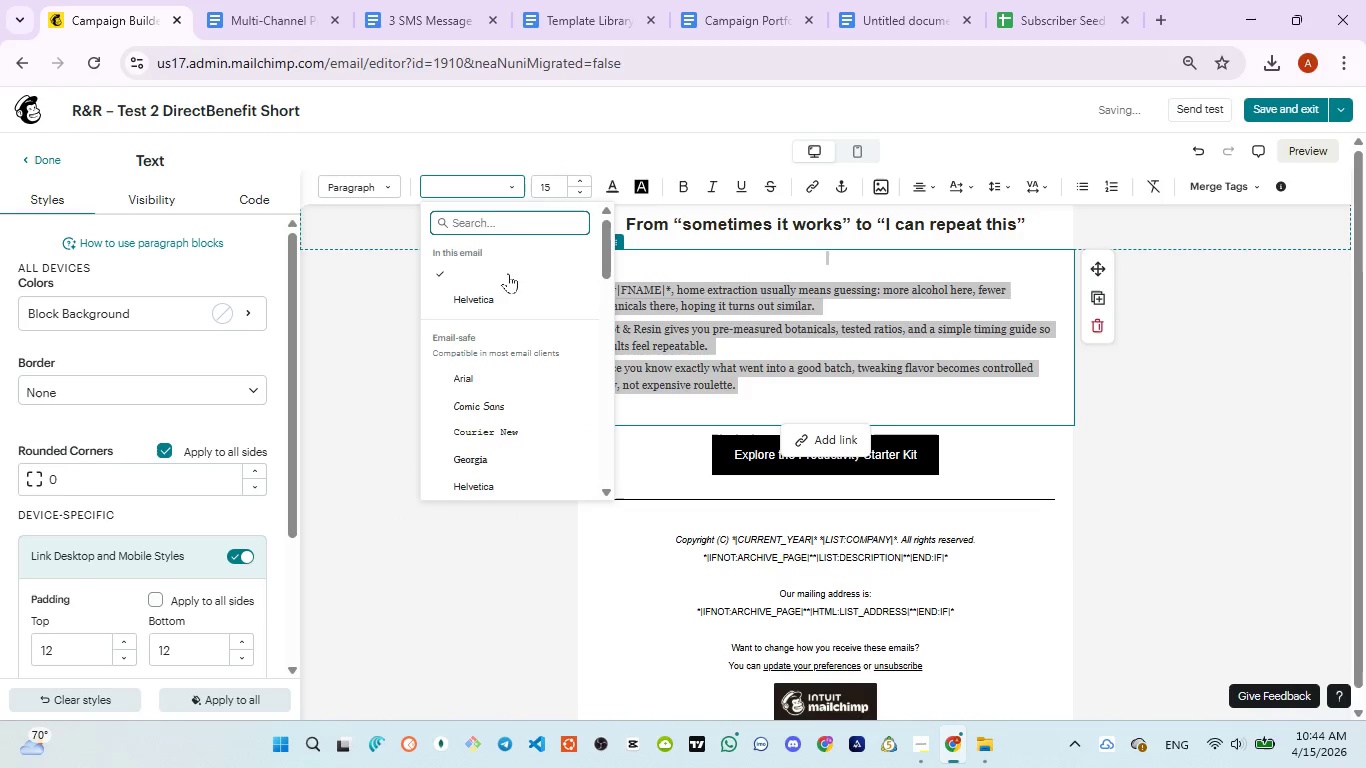 
left_click([507, 298])
 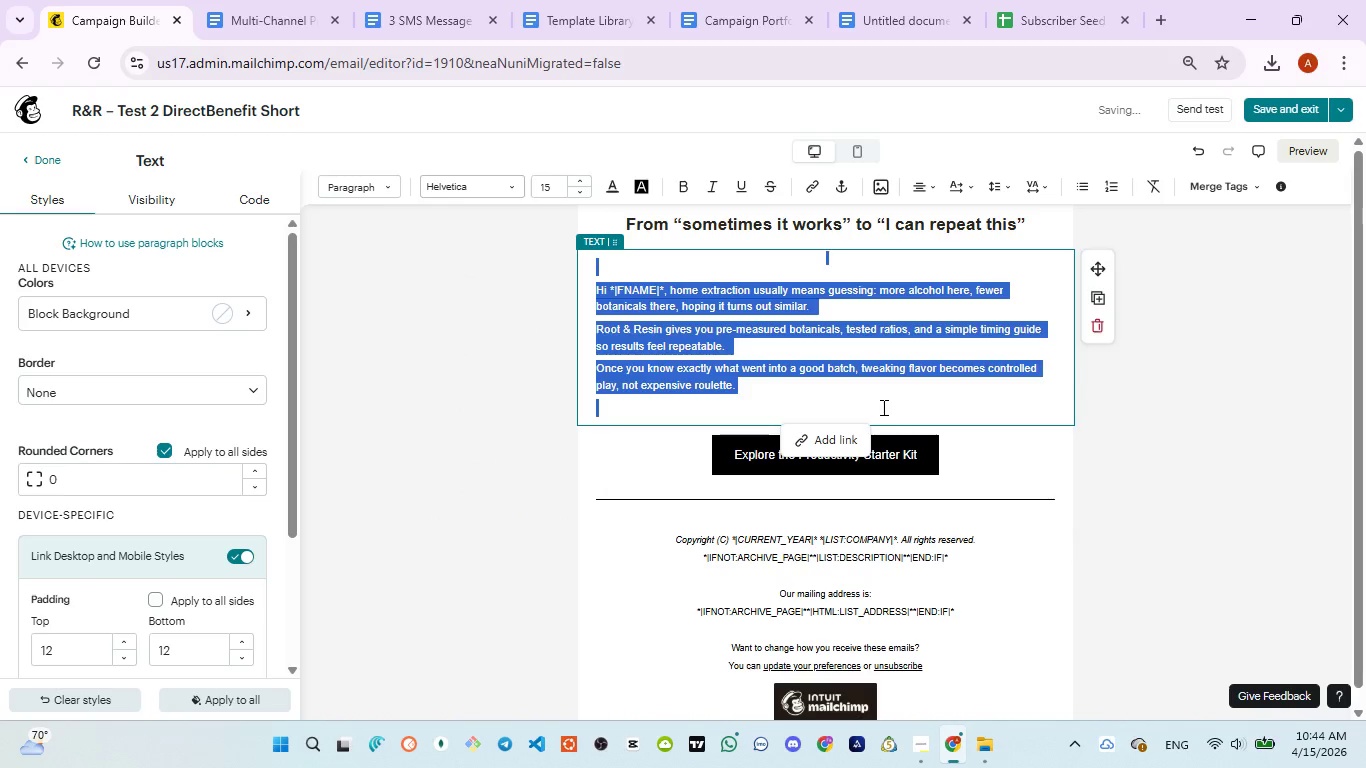 
left_click([882, 407])
 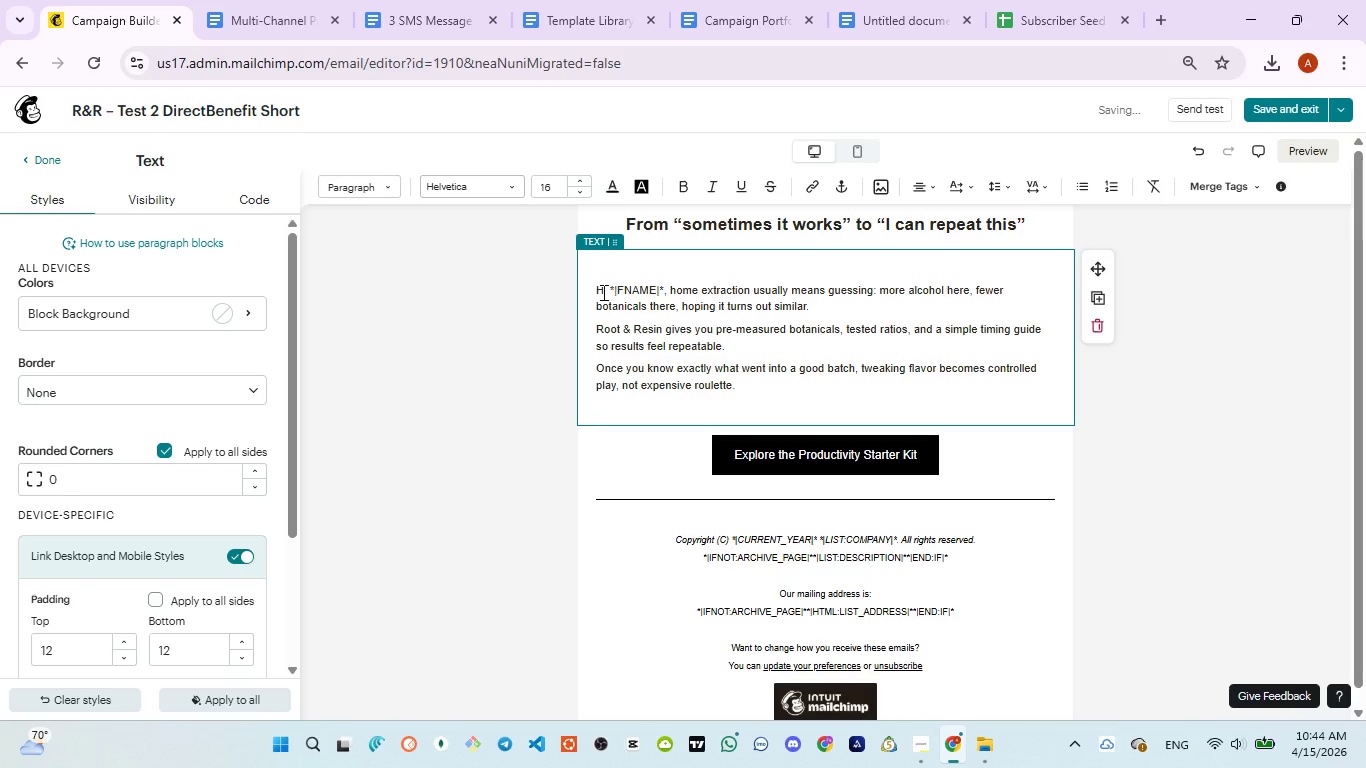 
left_click([598, 289])
 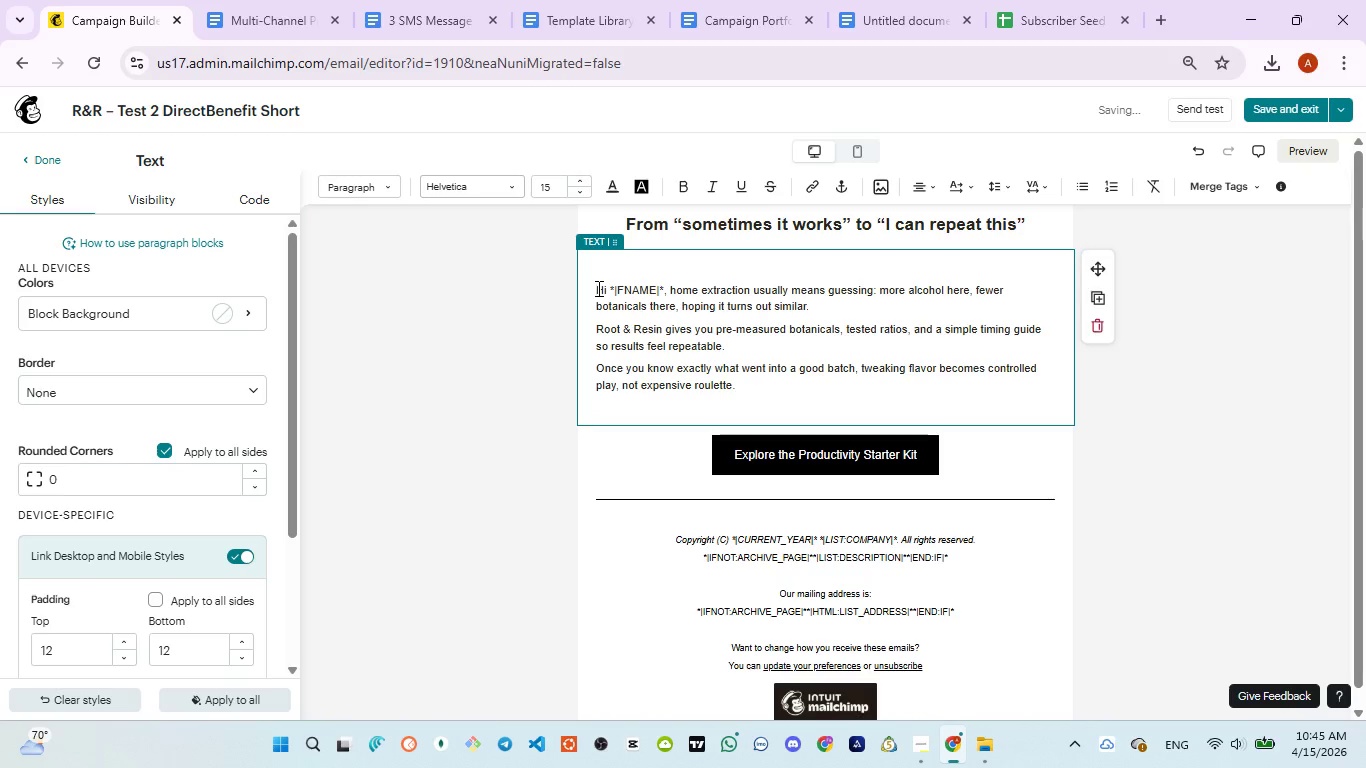 
key(Backspace)
 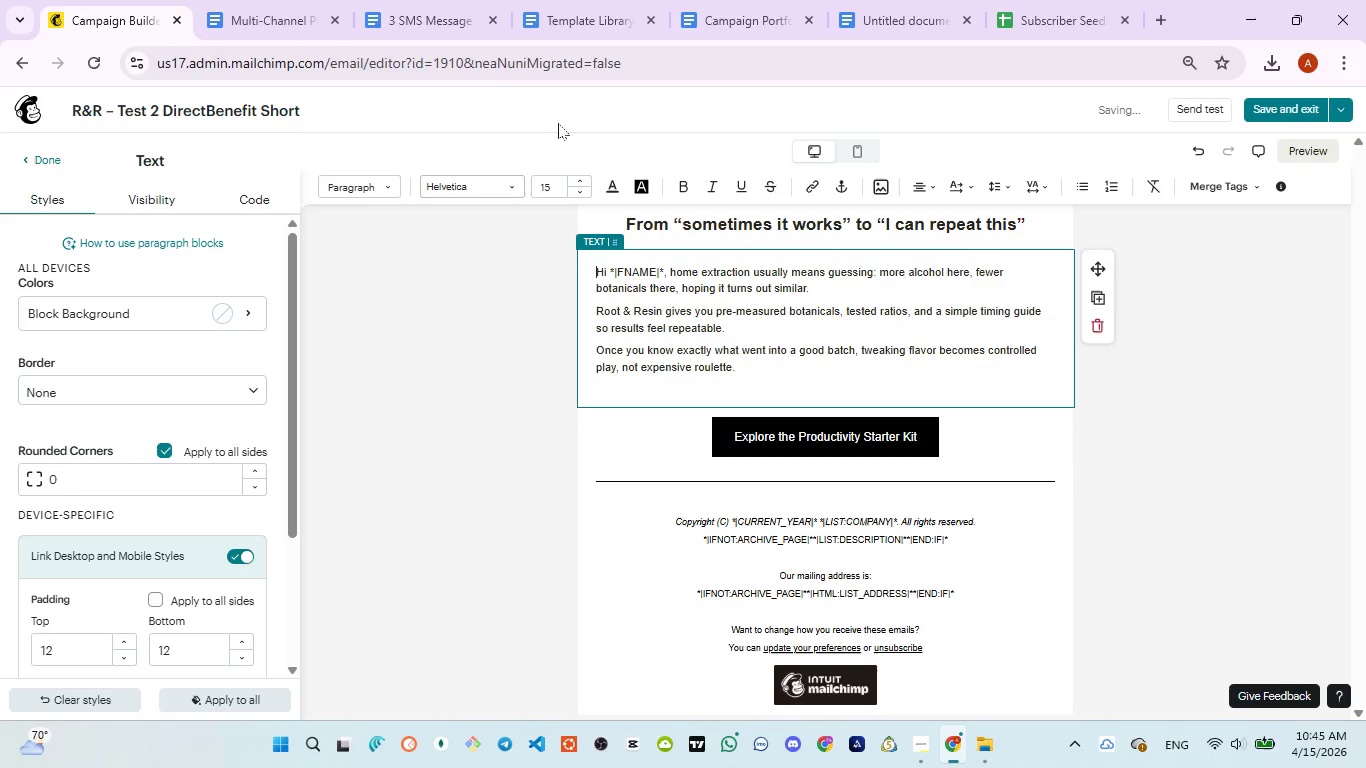 
left_click([419, 19])
 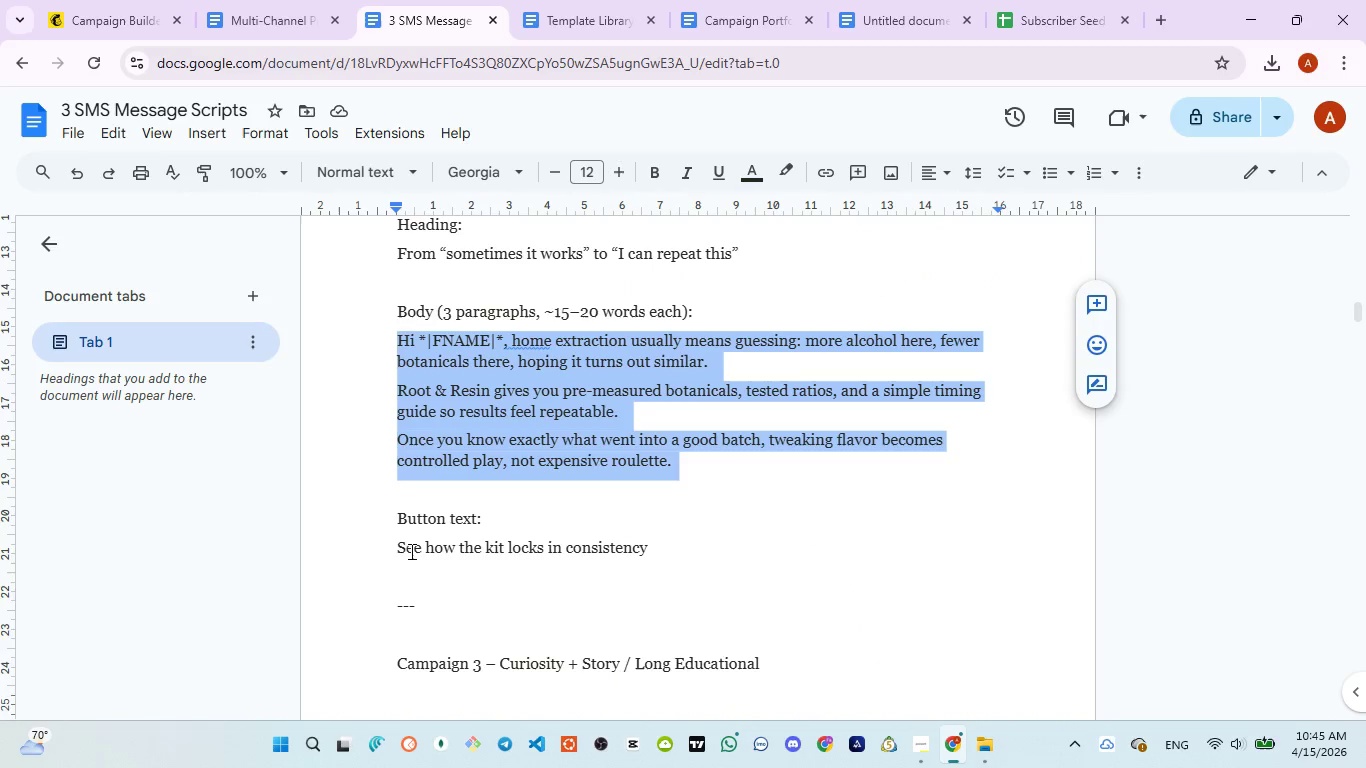 
left_click_drag(start_coordinate=[397, 547], to_coordinate=[660, 539])
 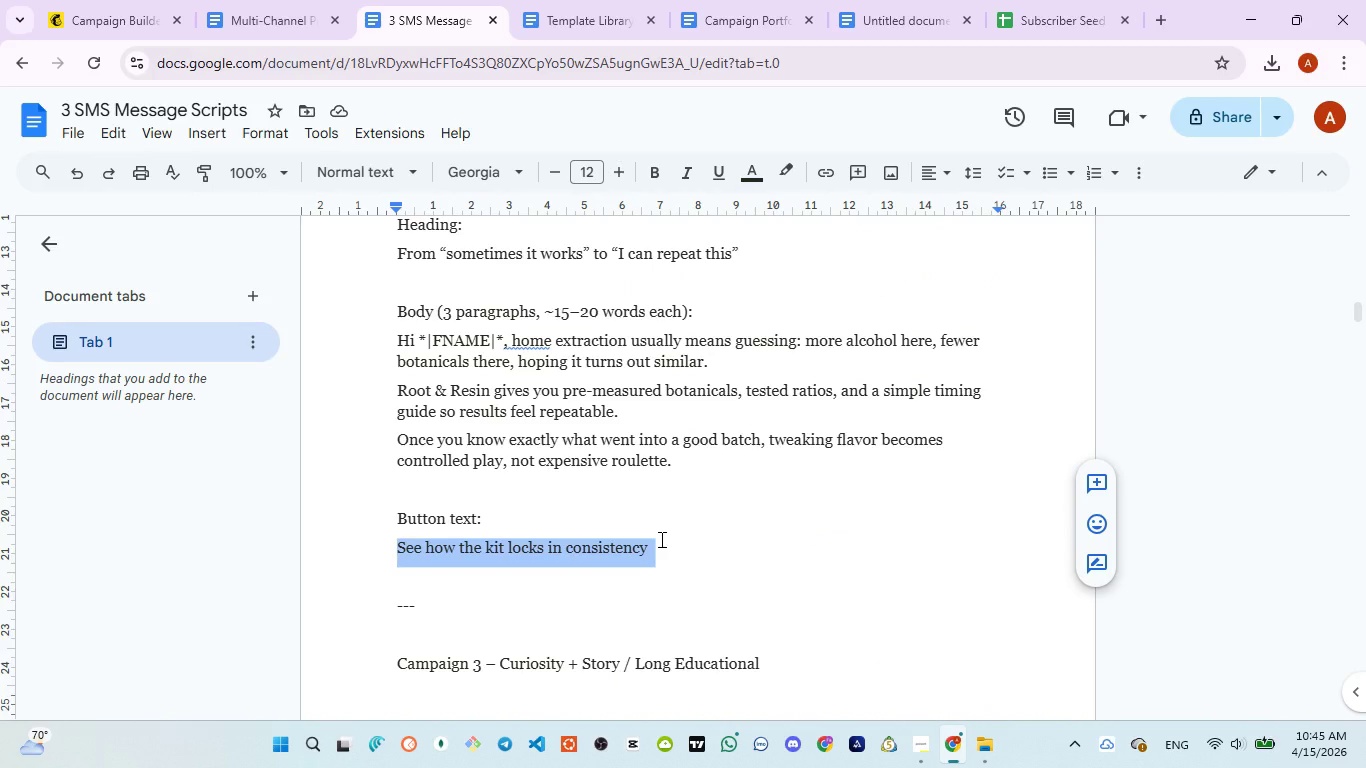 
key(Control+C)
 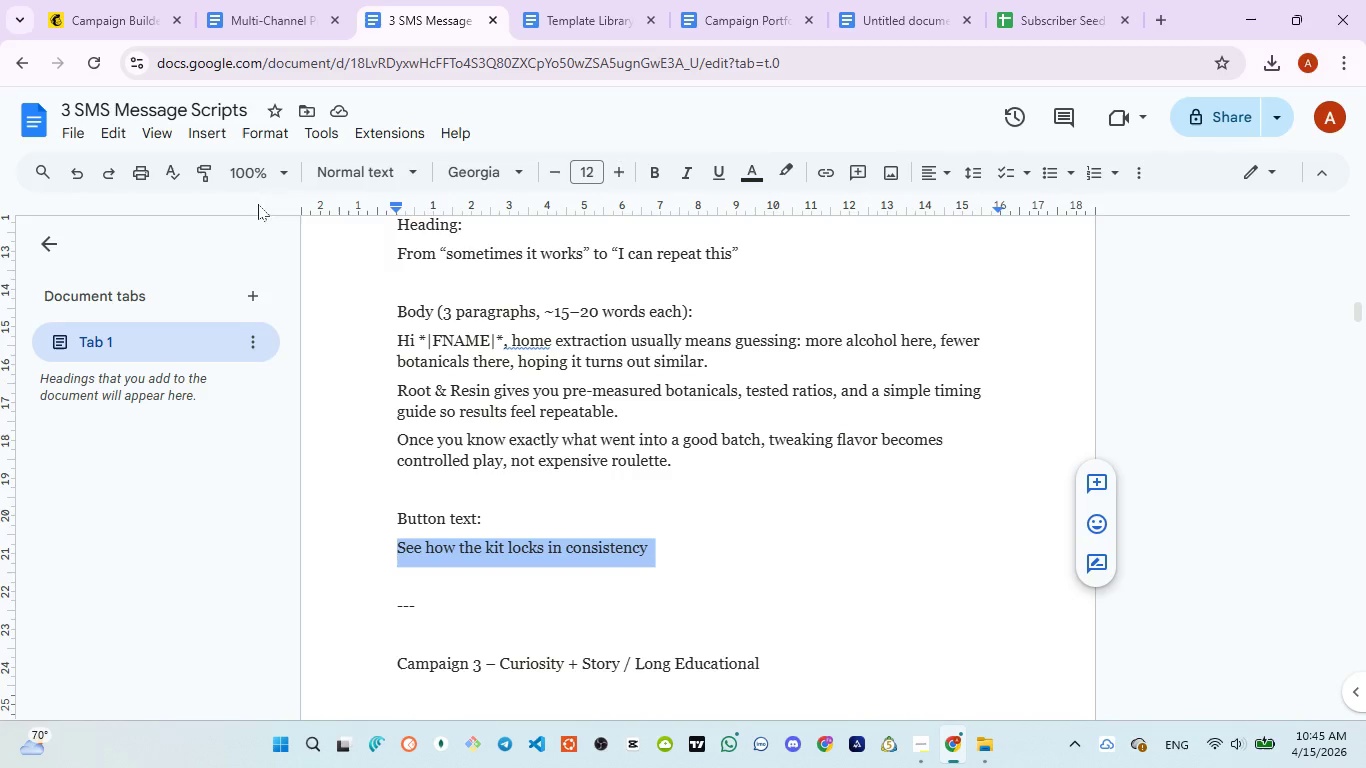 
left_click([118, 21])
 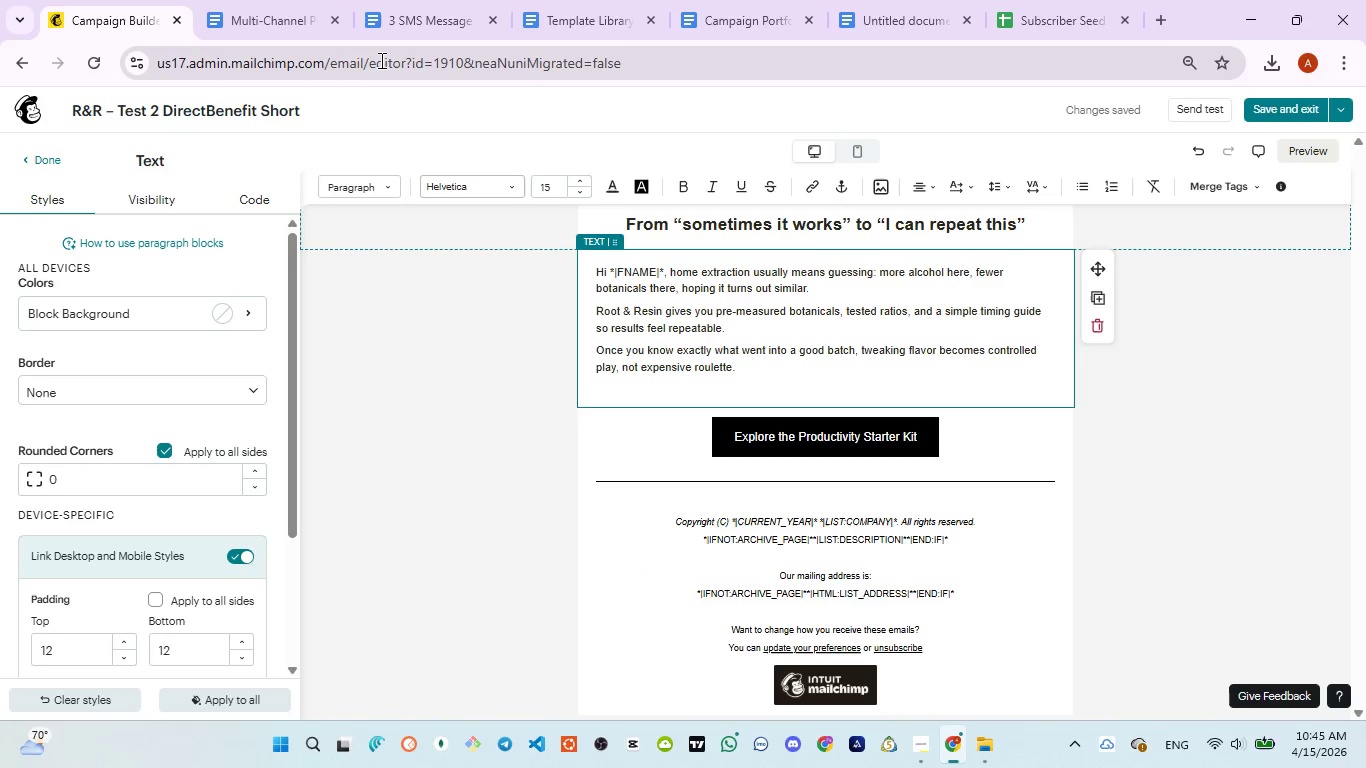 
left_click([408, 13])
 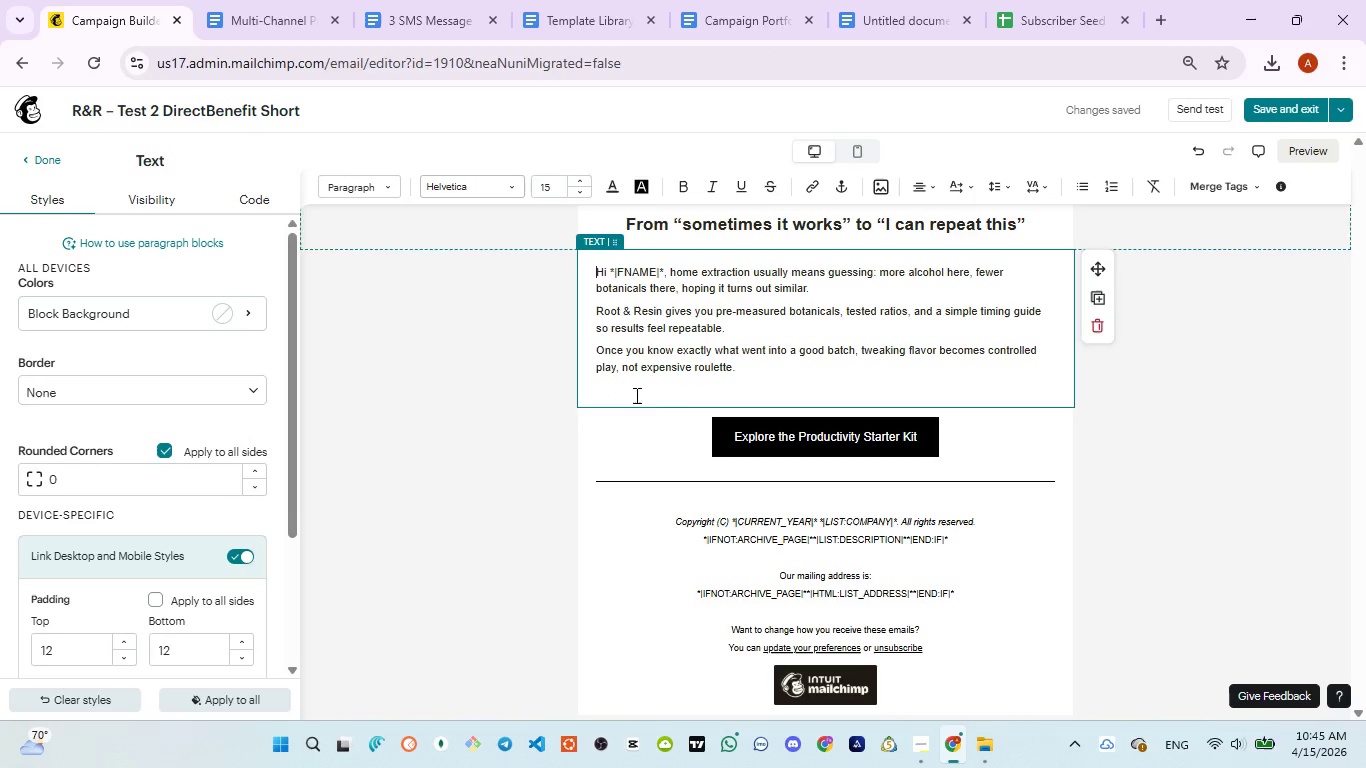 
left_click([785, 434])
 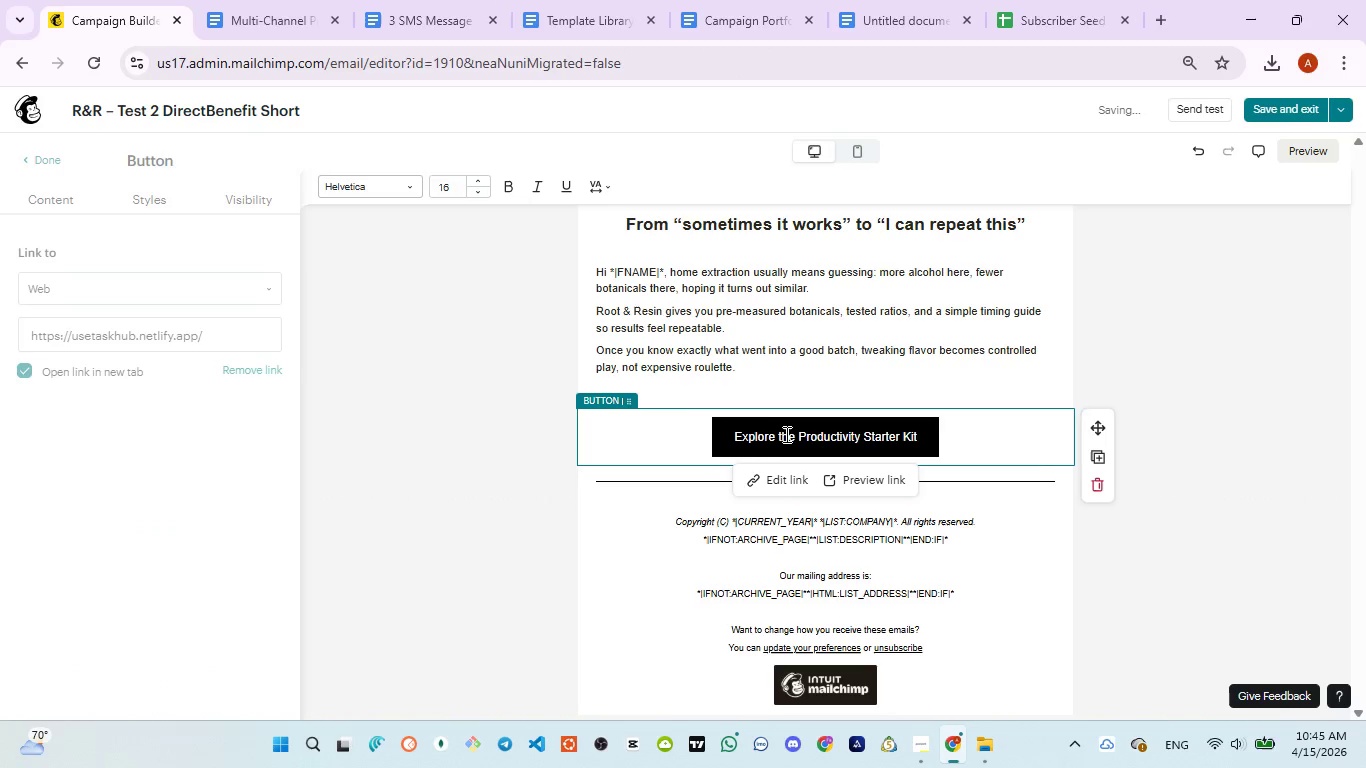 
key(Control+A)
 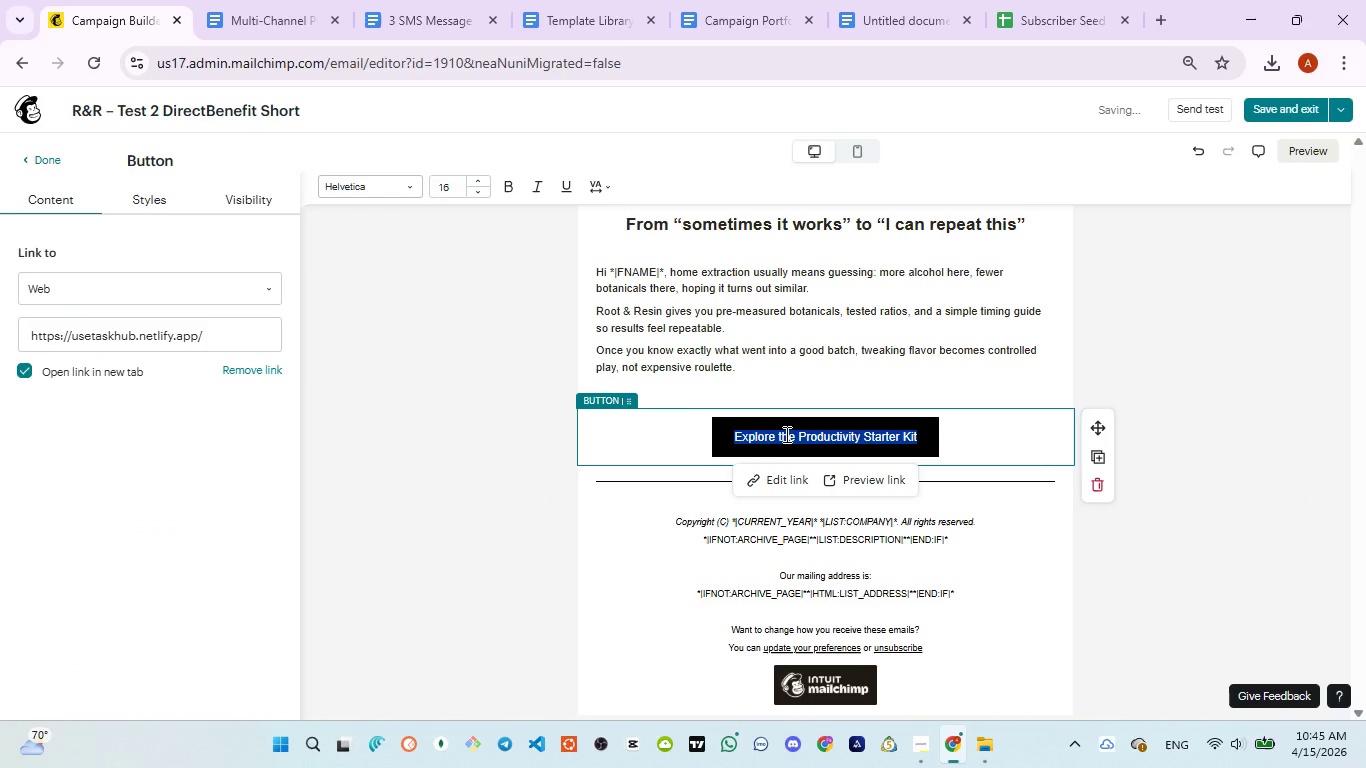 
type(Look how the kits lock consistency)
 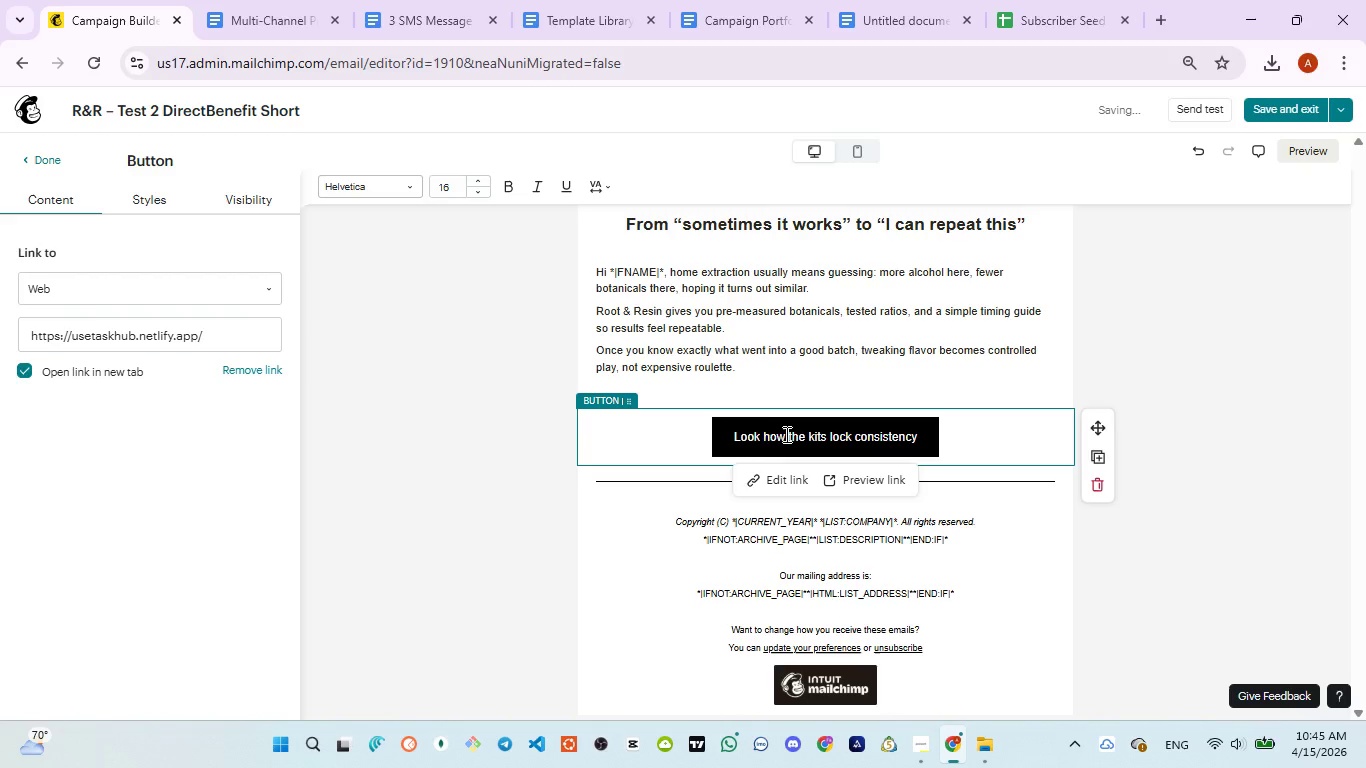 
key(Control+A)
 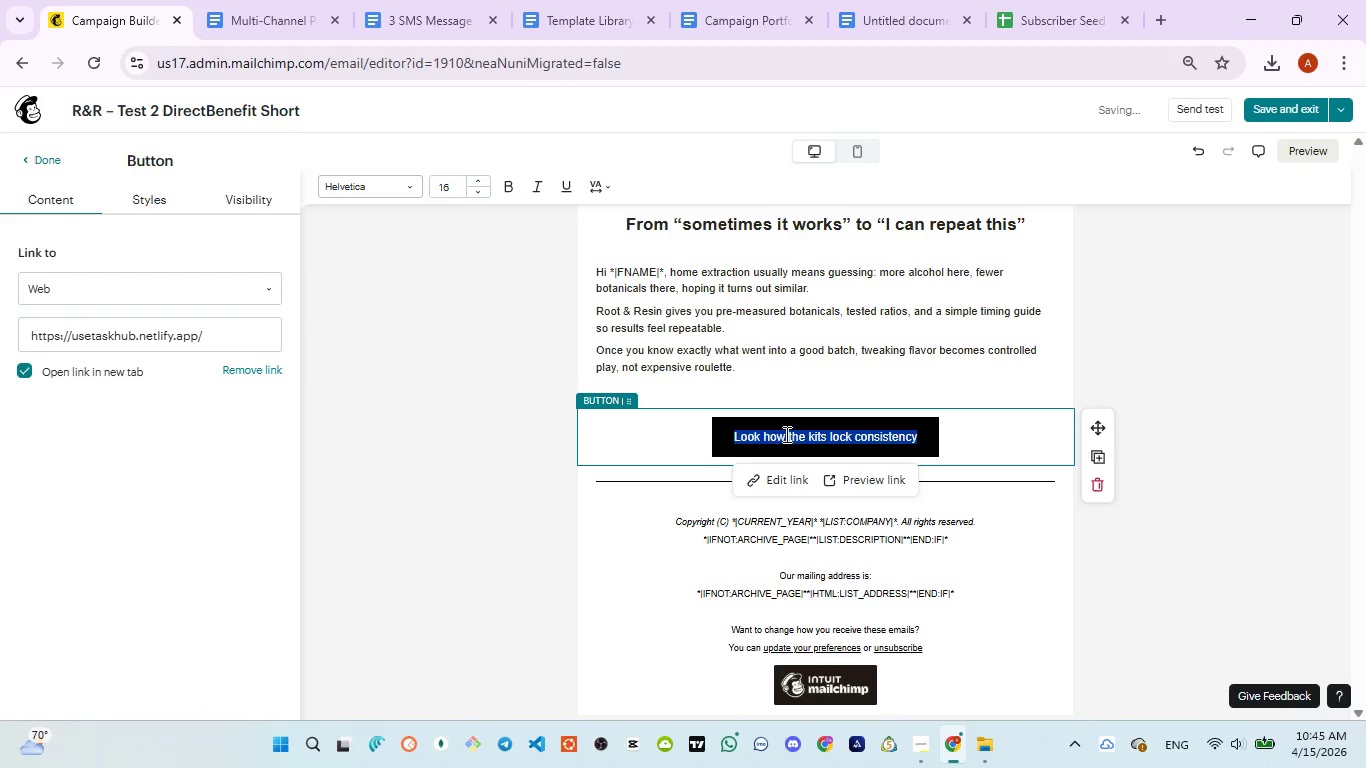 
key(Control+ControlLeft)
 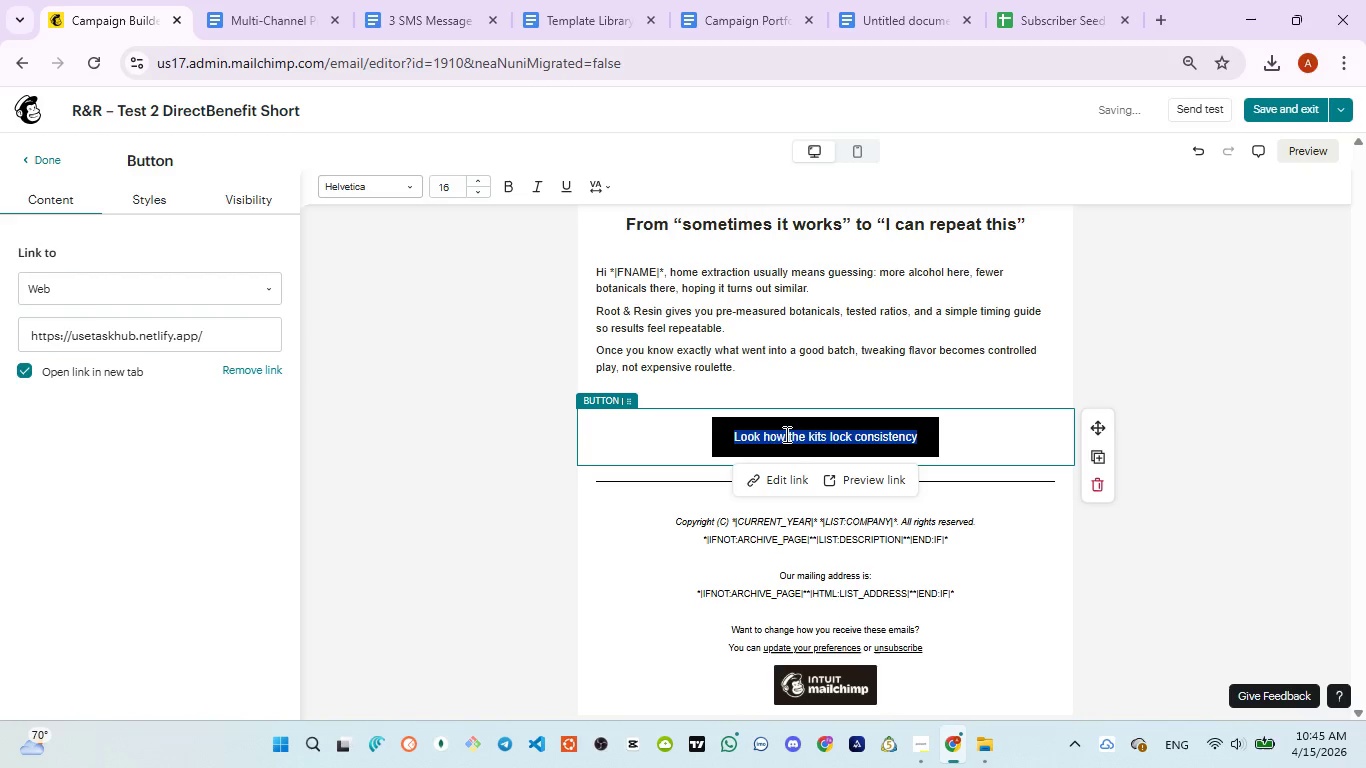 
key(Control+V)
 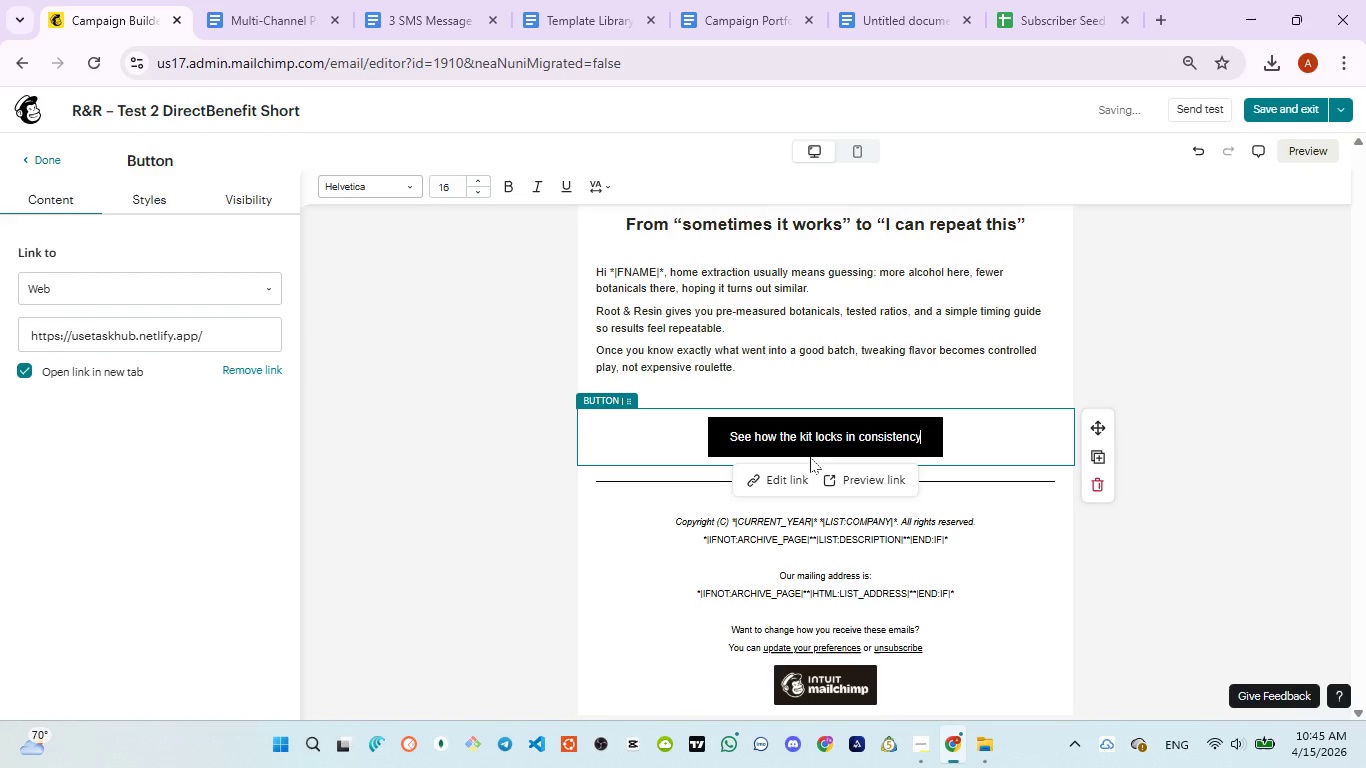 
left_click([766, 479])
 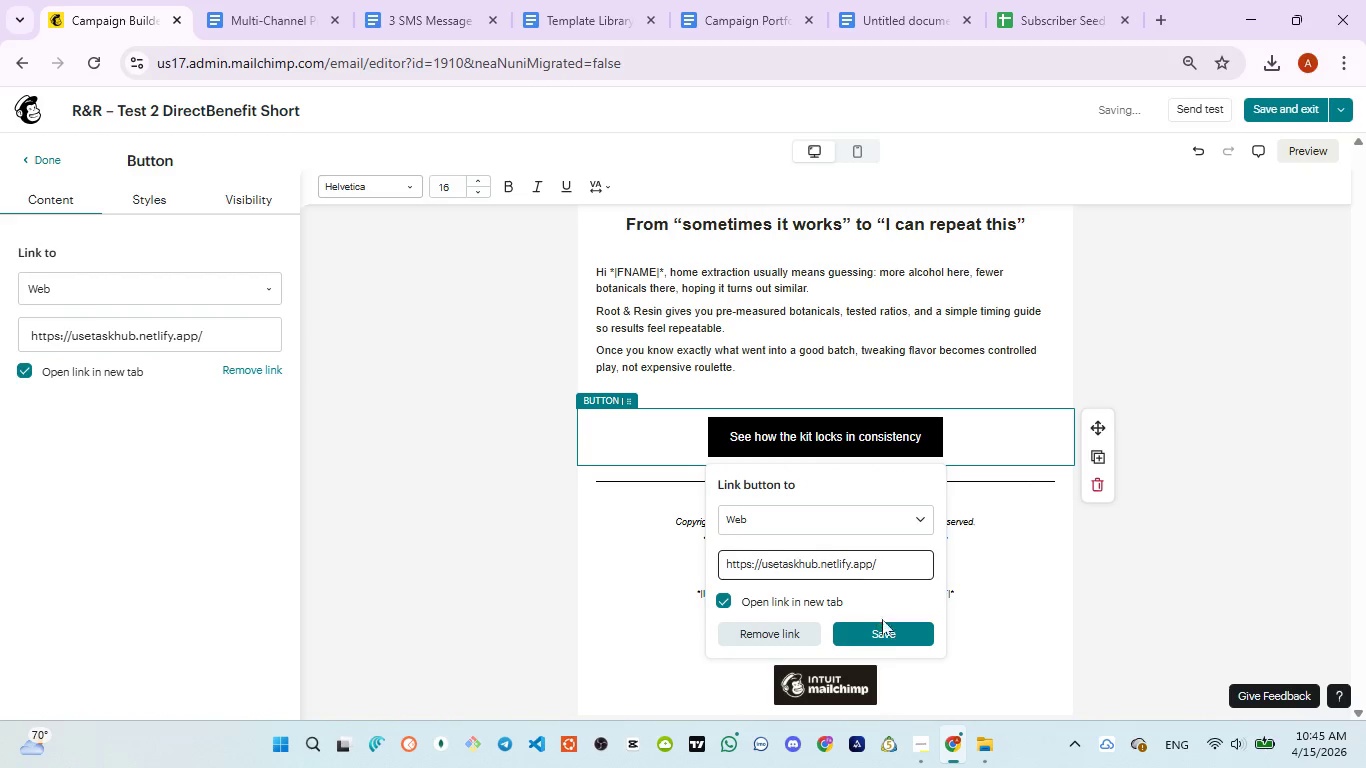 
left_click([888, 625])
 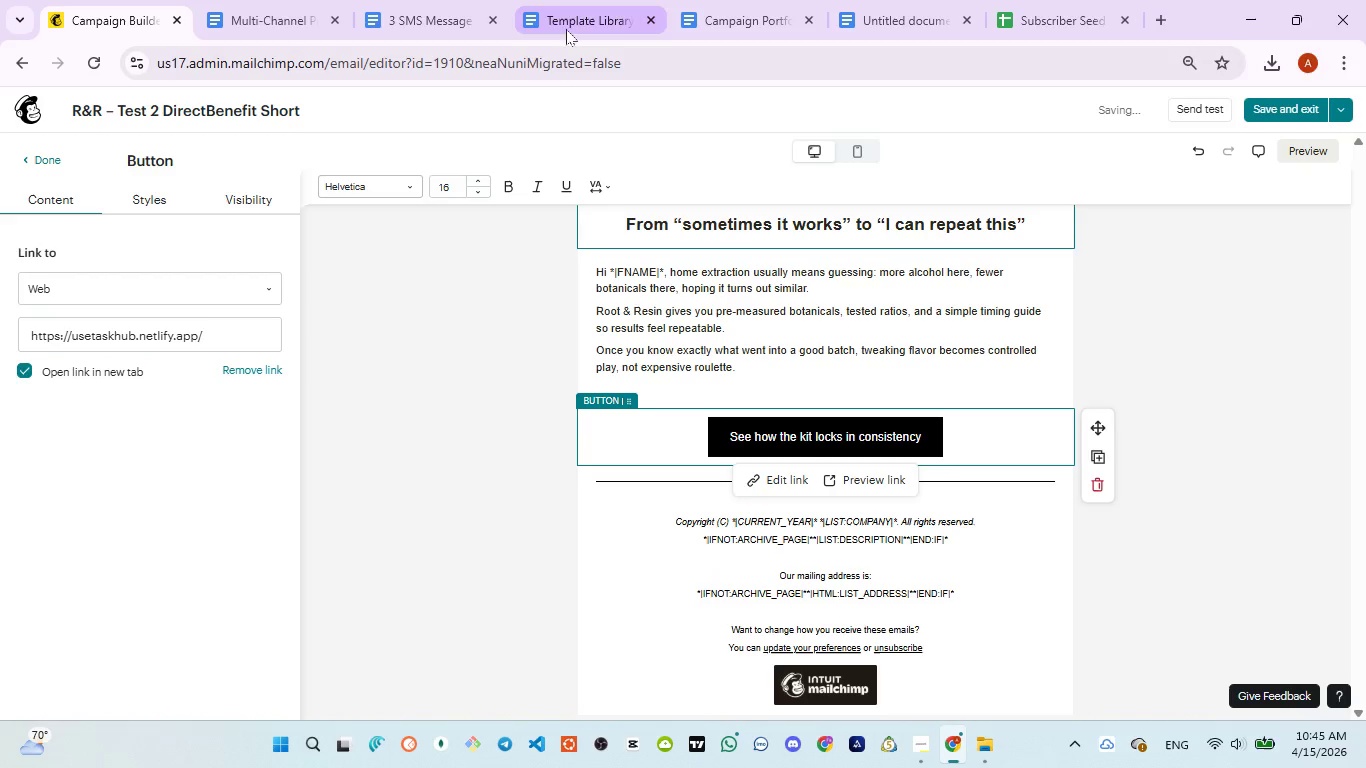 
left_click([432, 33])
 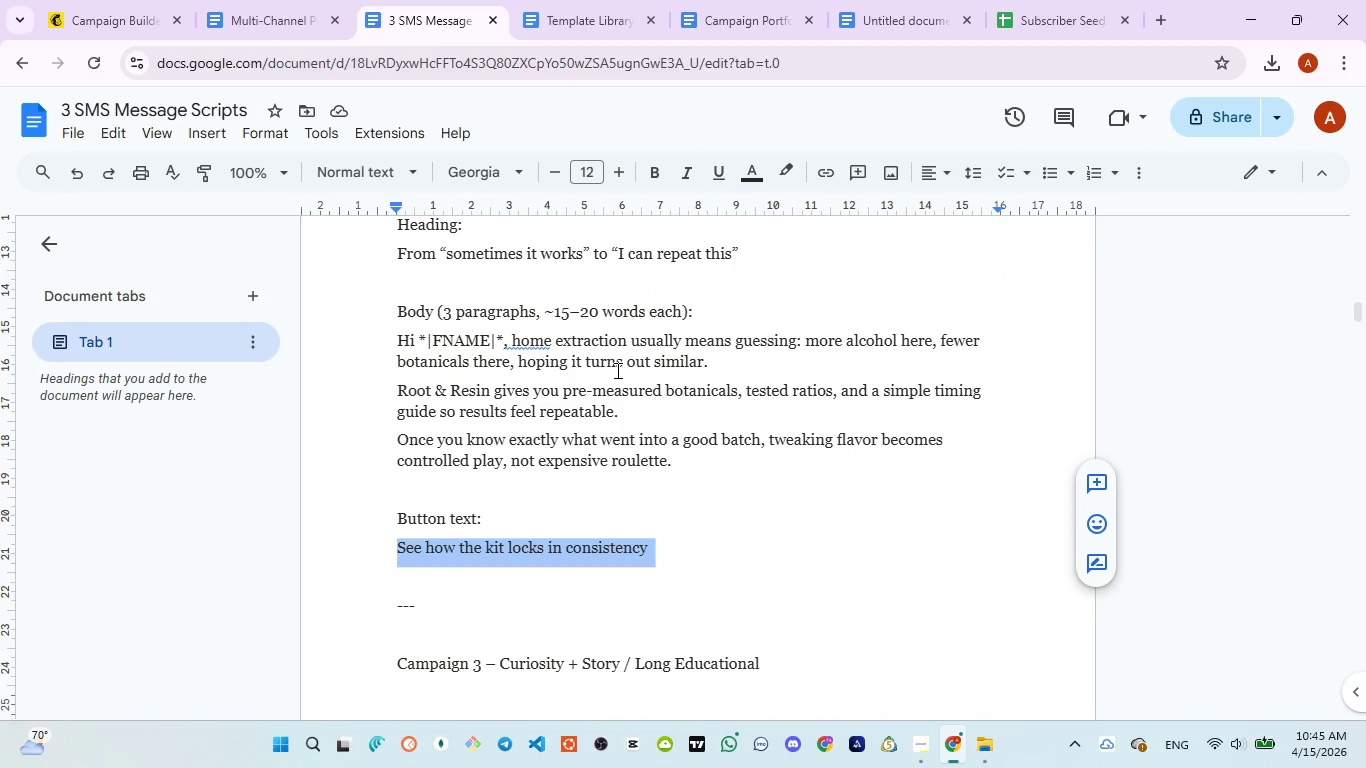 
scroll: coordinate [611, 450], scroll_direction: down, amount: 3.0
 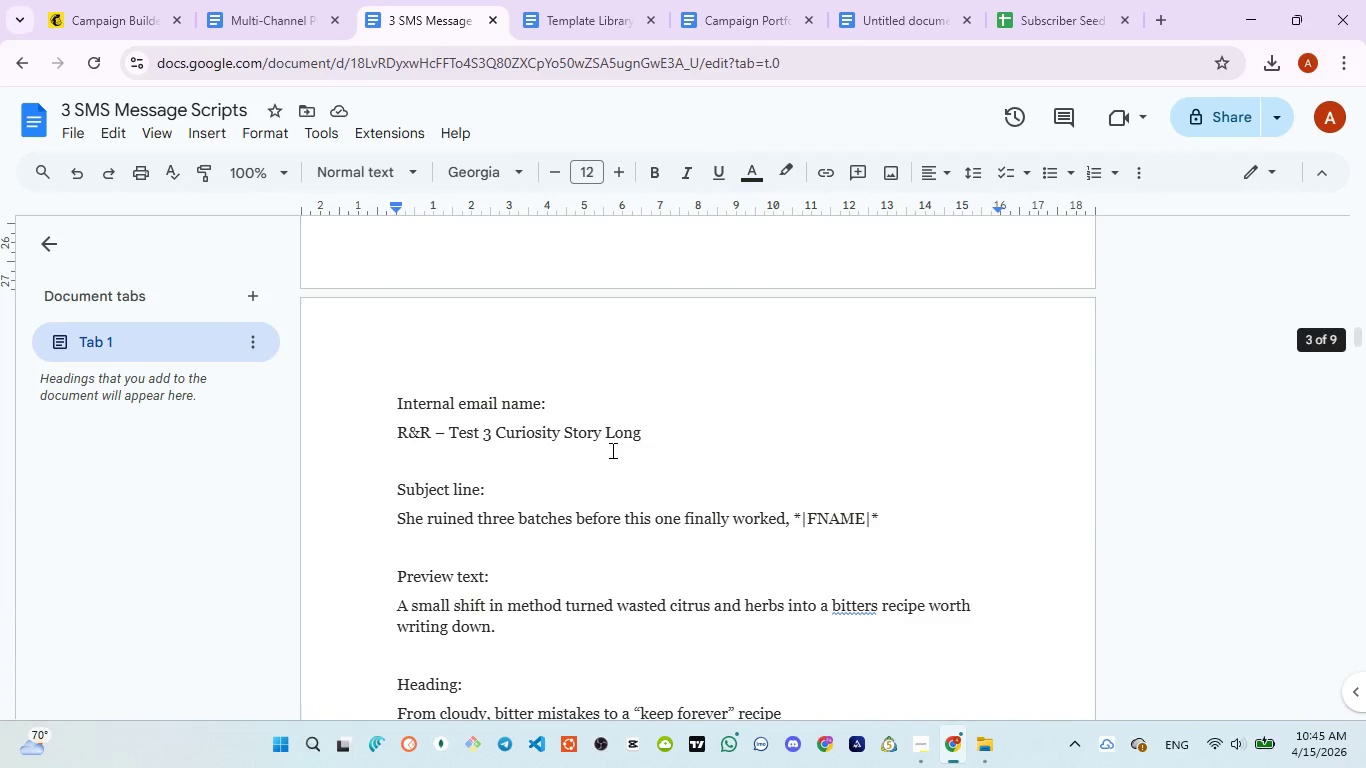 
scroll: coordinate [611, 450], scroll_direction: up, amount: 1.0
 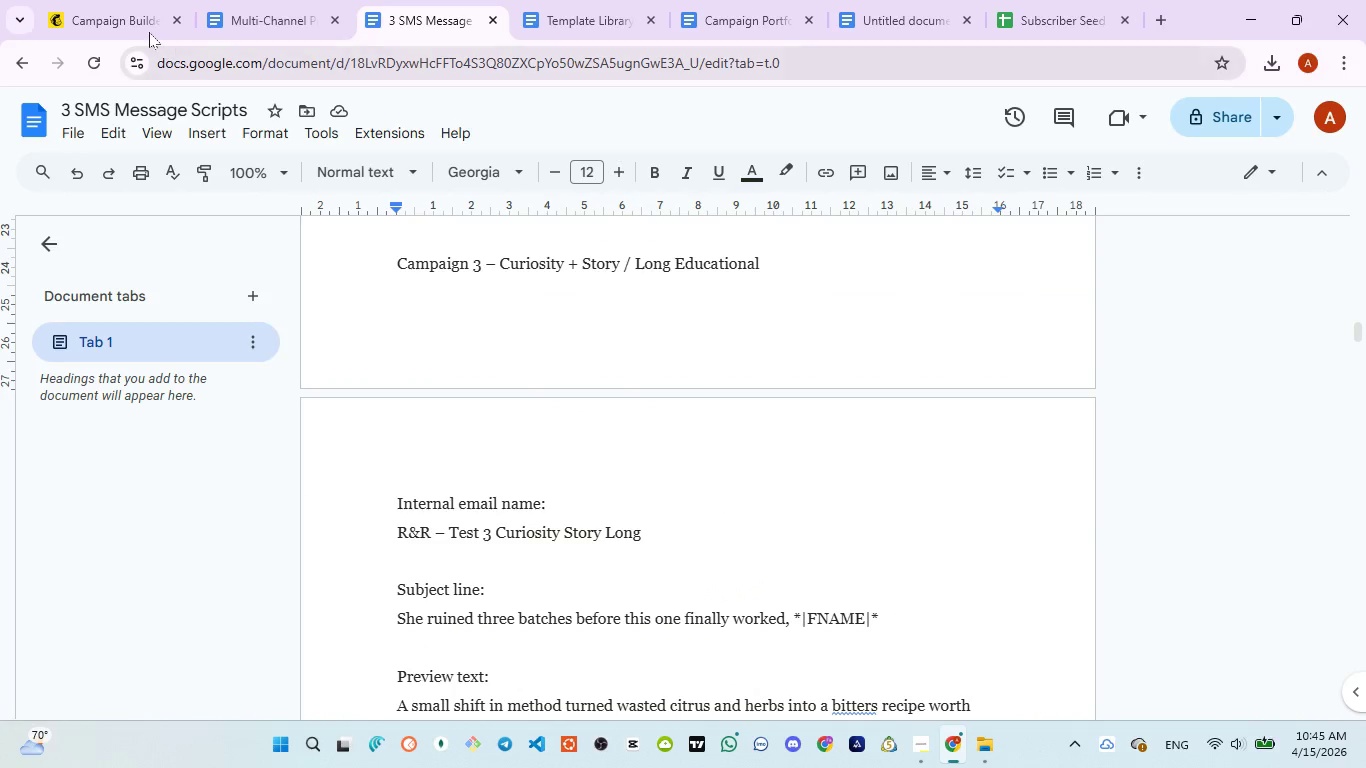 
left_click([145, 24])
 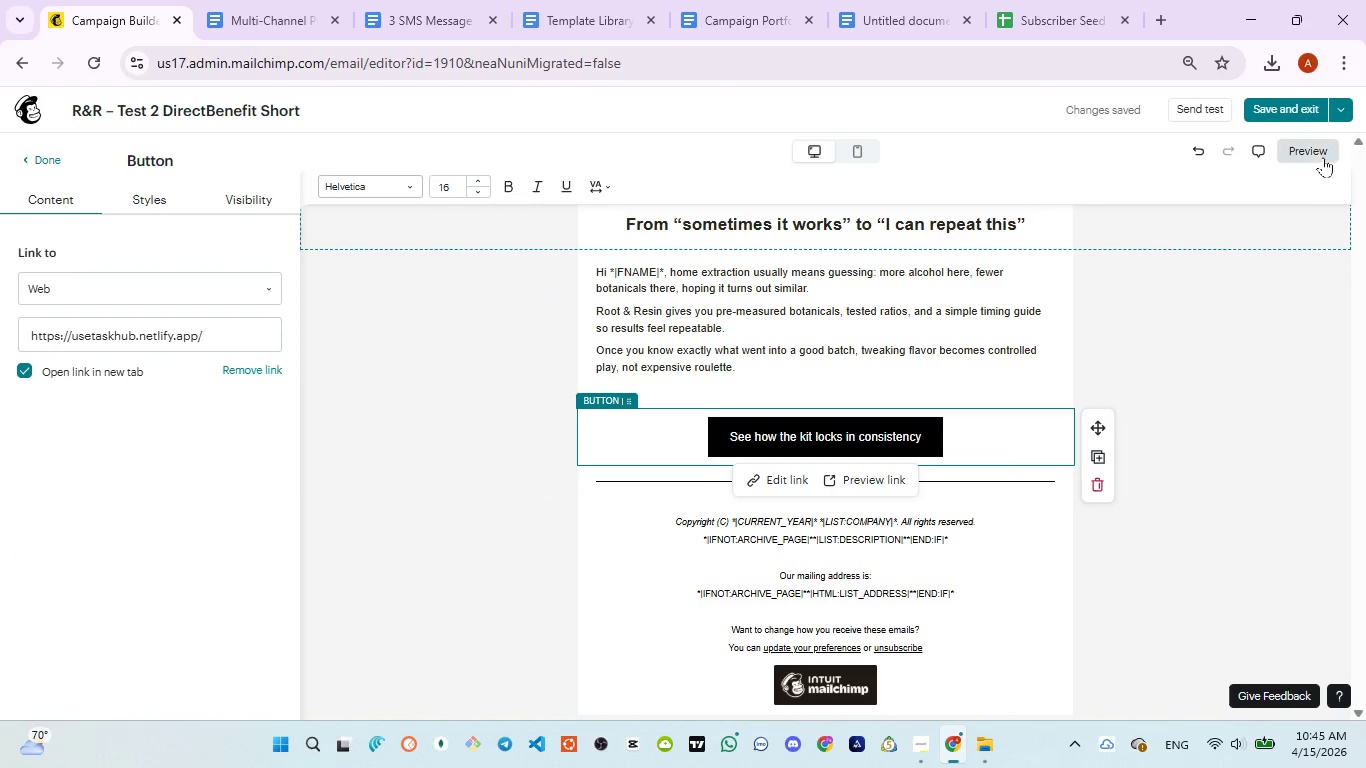 
left_click([1321, 156])
 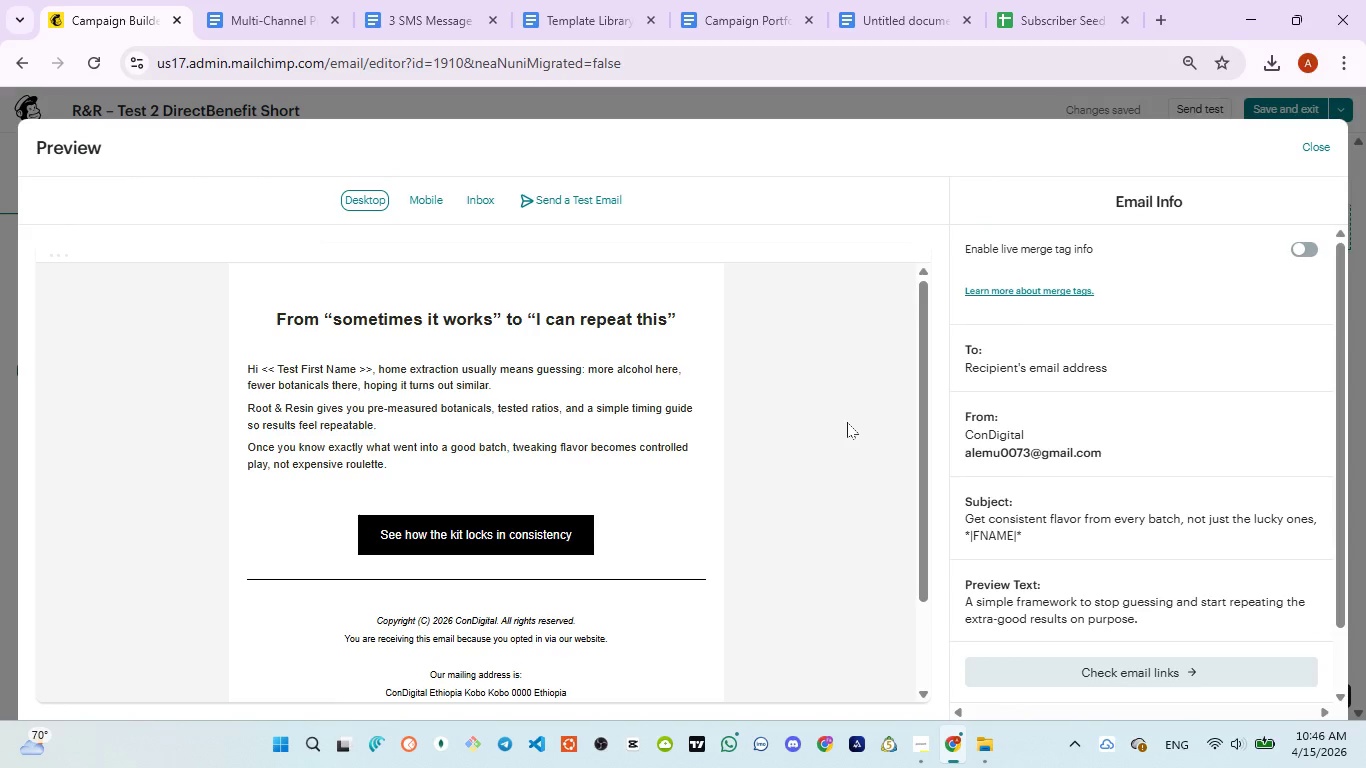 
wait(16.42)
 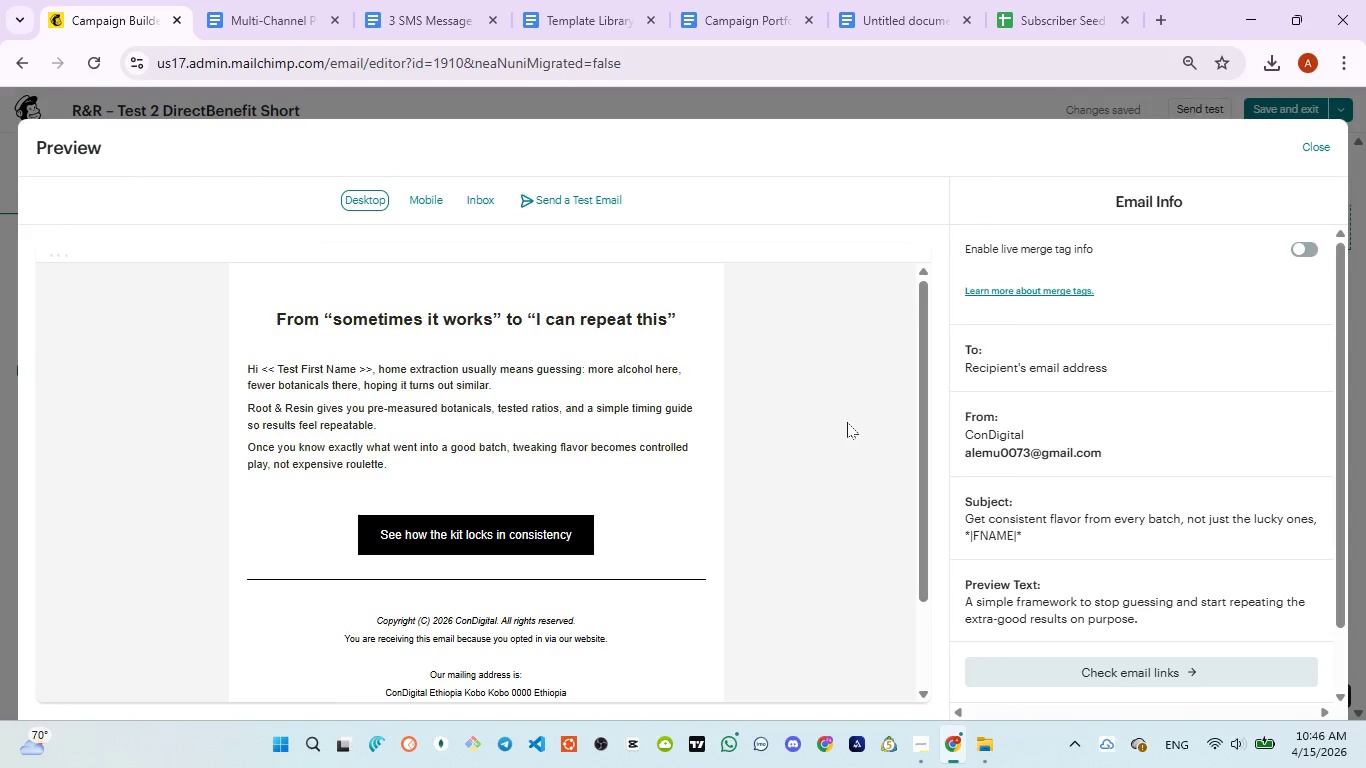 
left_click_drag(start_coordinate=[373, 369], to_coordinate=[262, 352])
 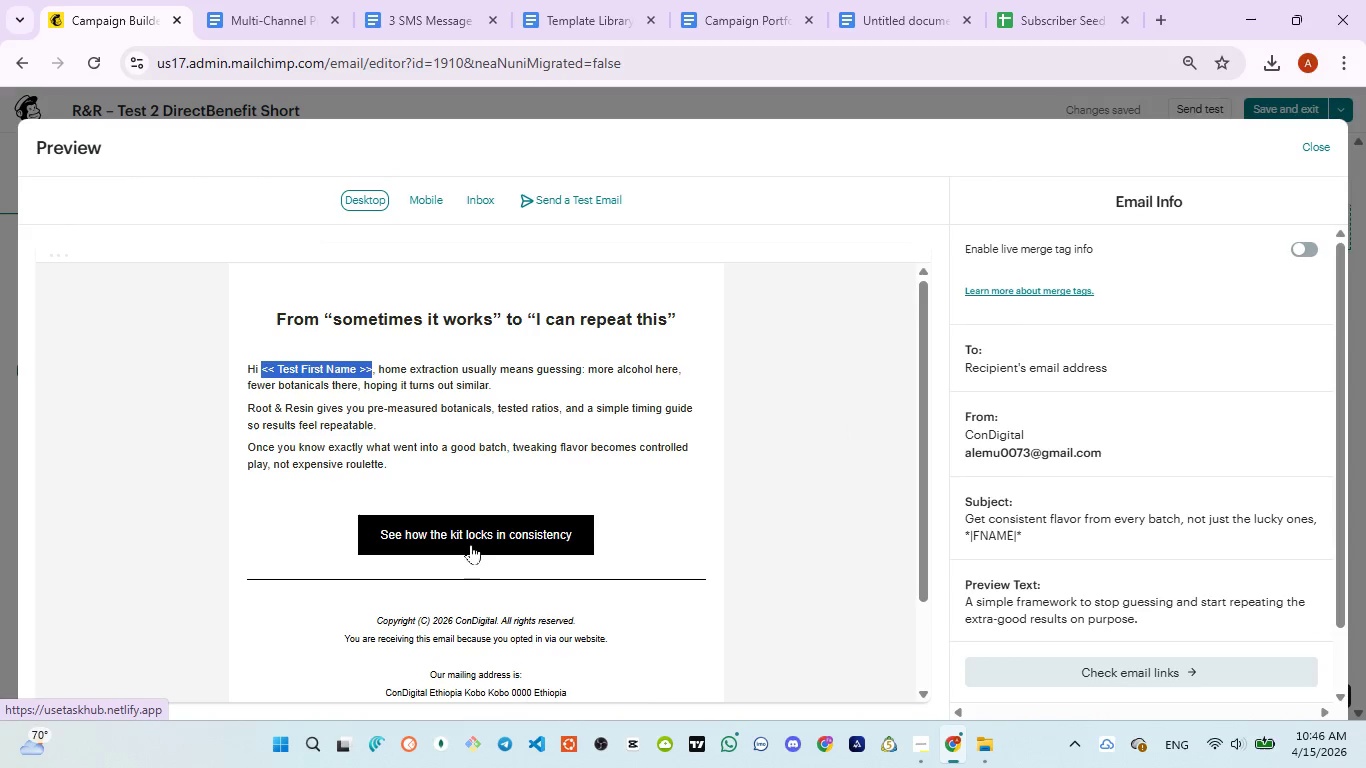 
left_click([474, 535])
 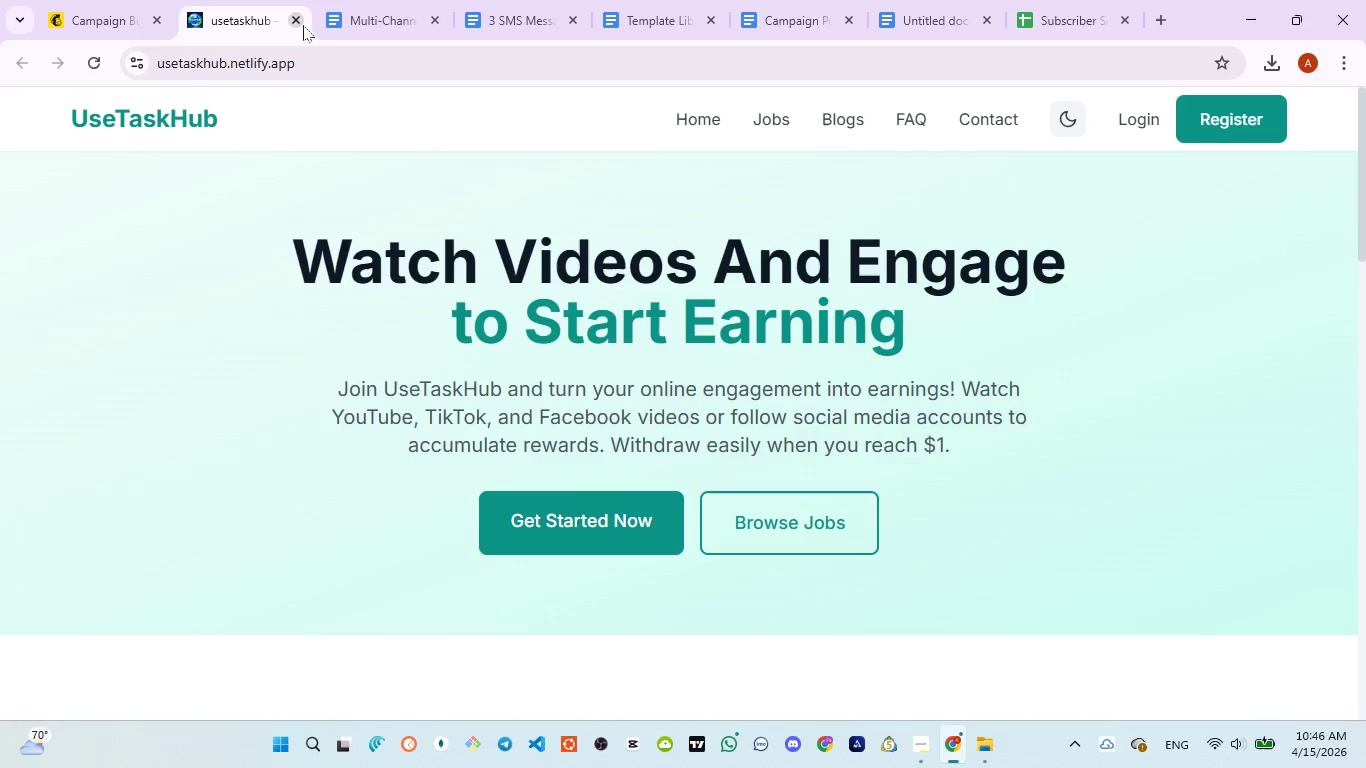 
left_click([300, 20])
 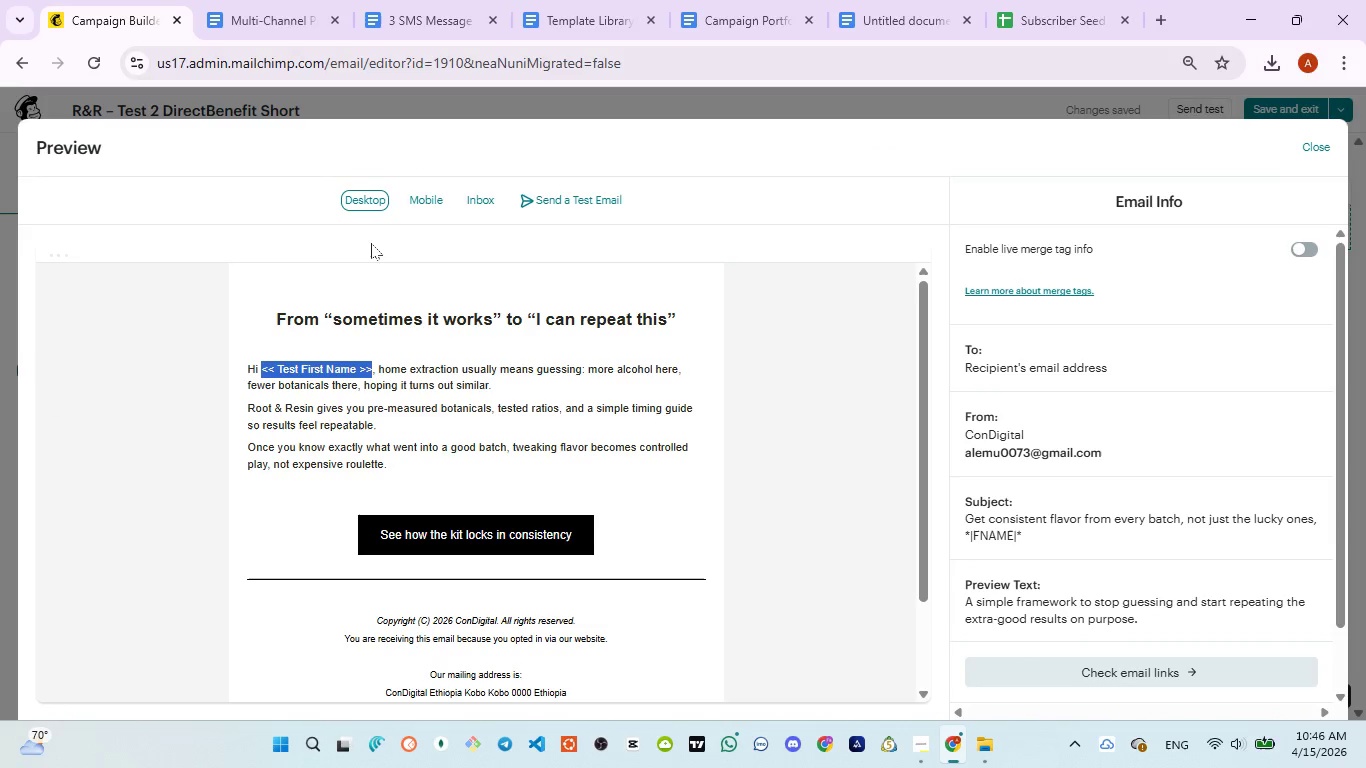 
left_click([420, 338])
 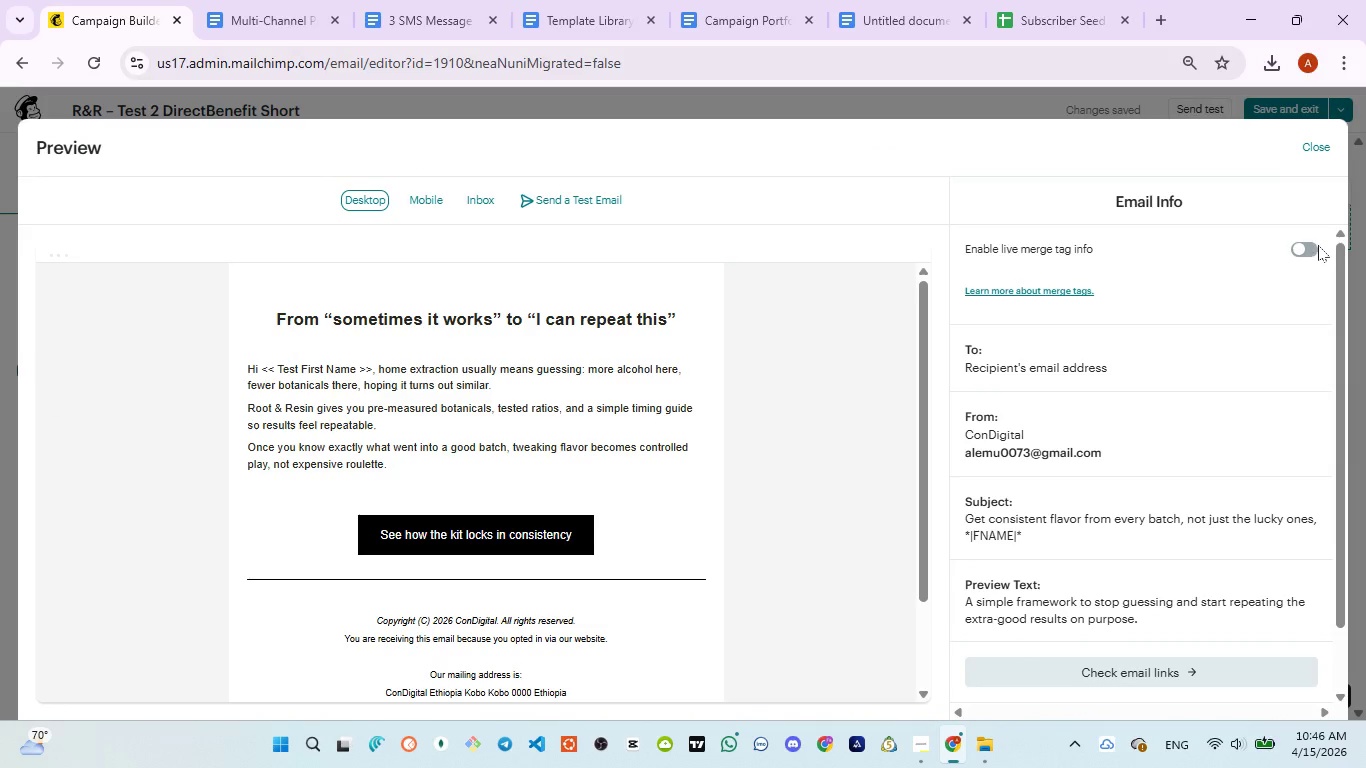 
left_click([1292, 244])
 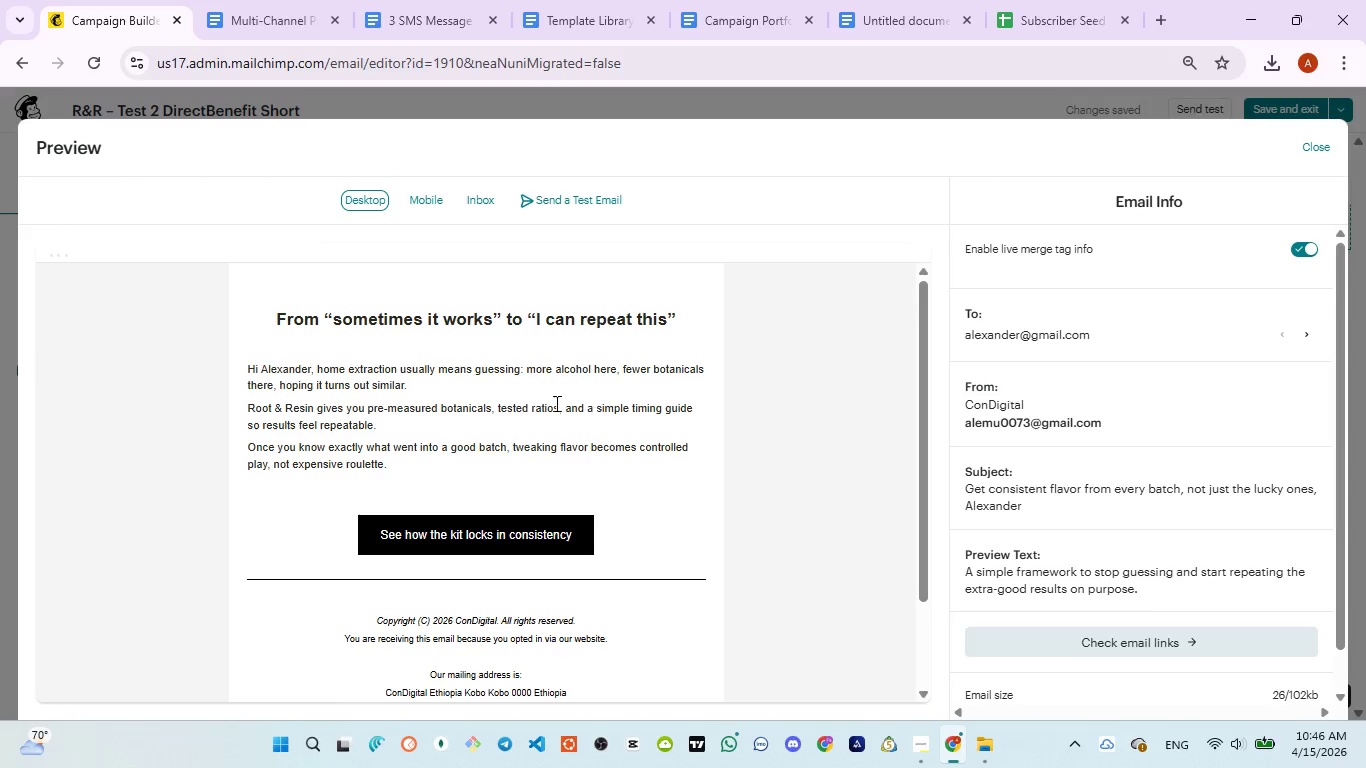 
wait(6.14)
 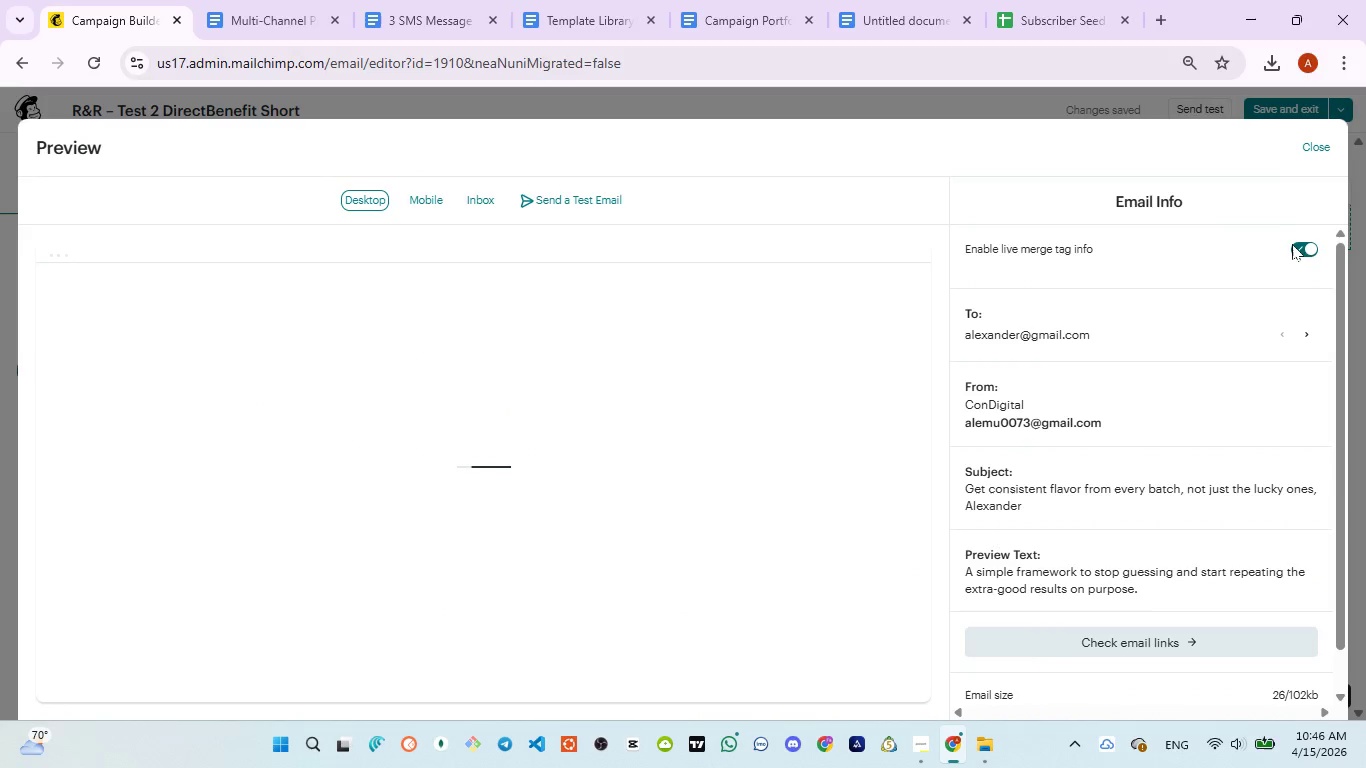 
double_click([295, 364])
 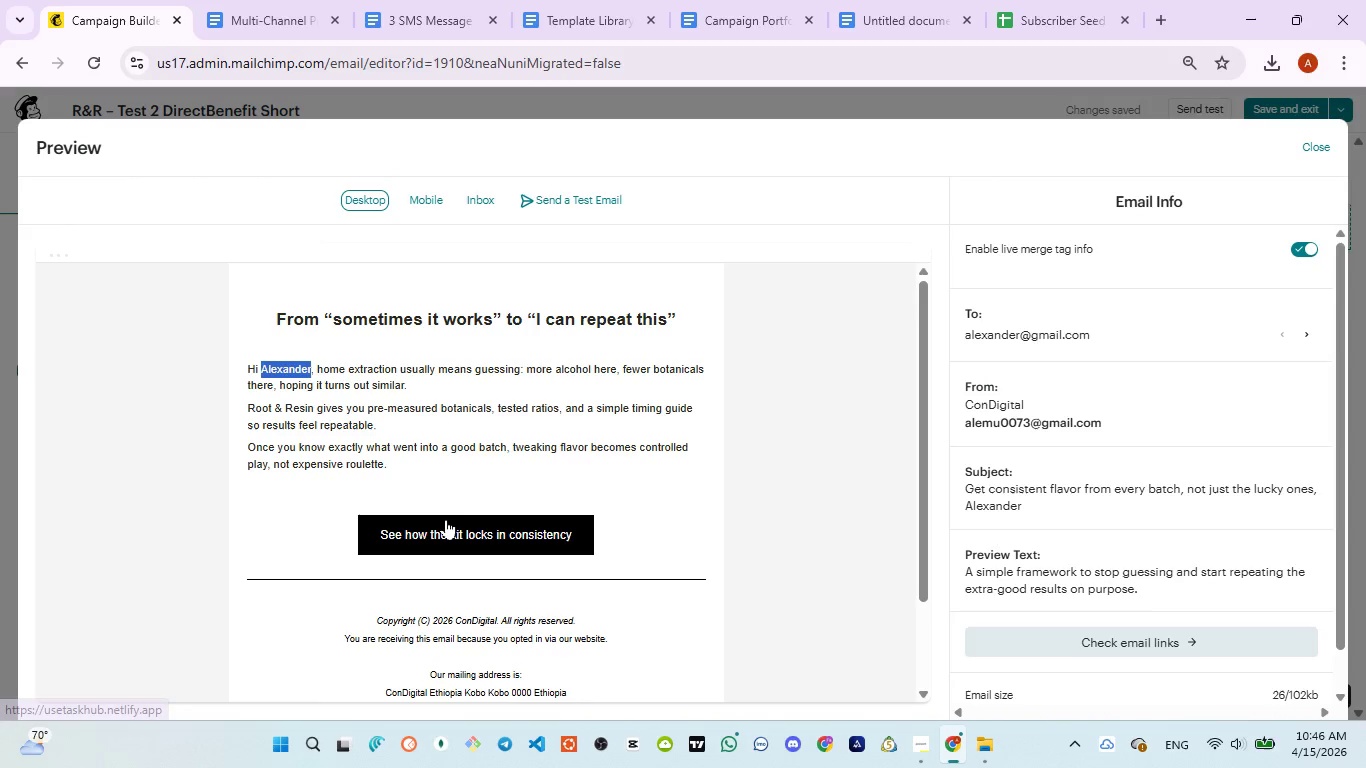 
left_click([446, 520])
 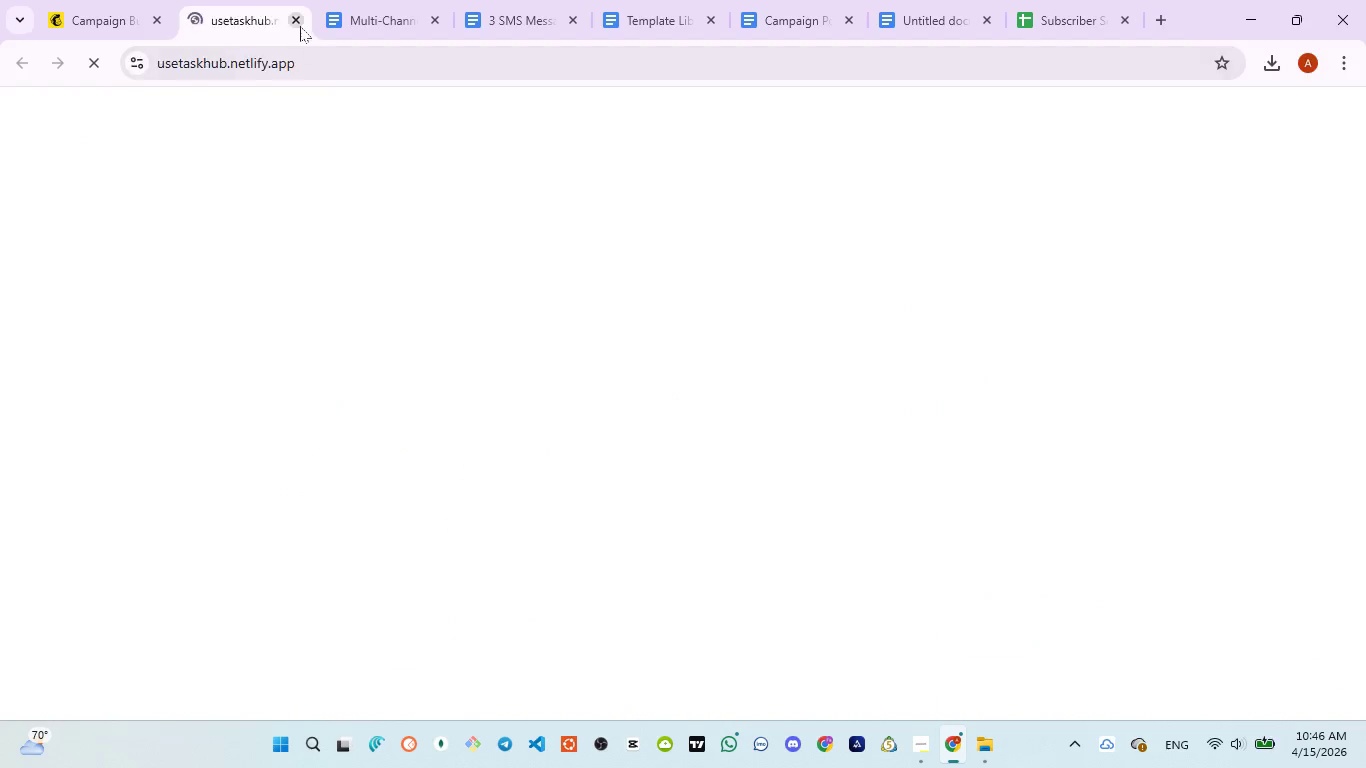 
left_click([298, 21])
 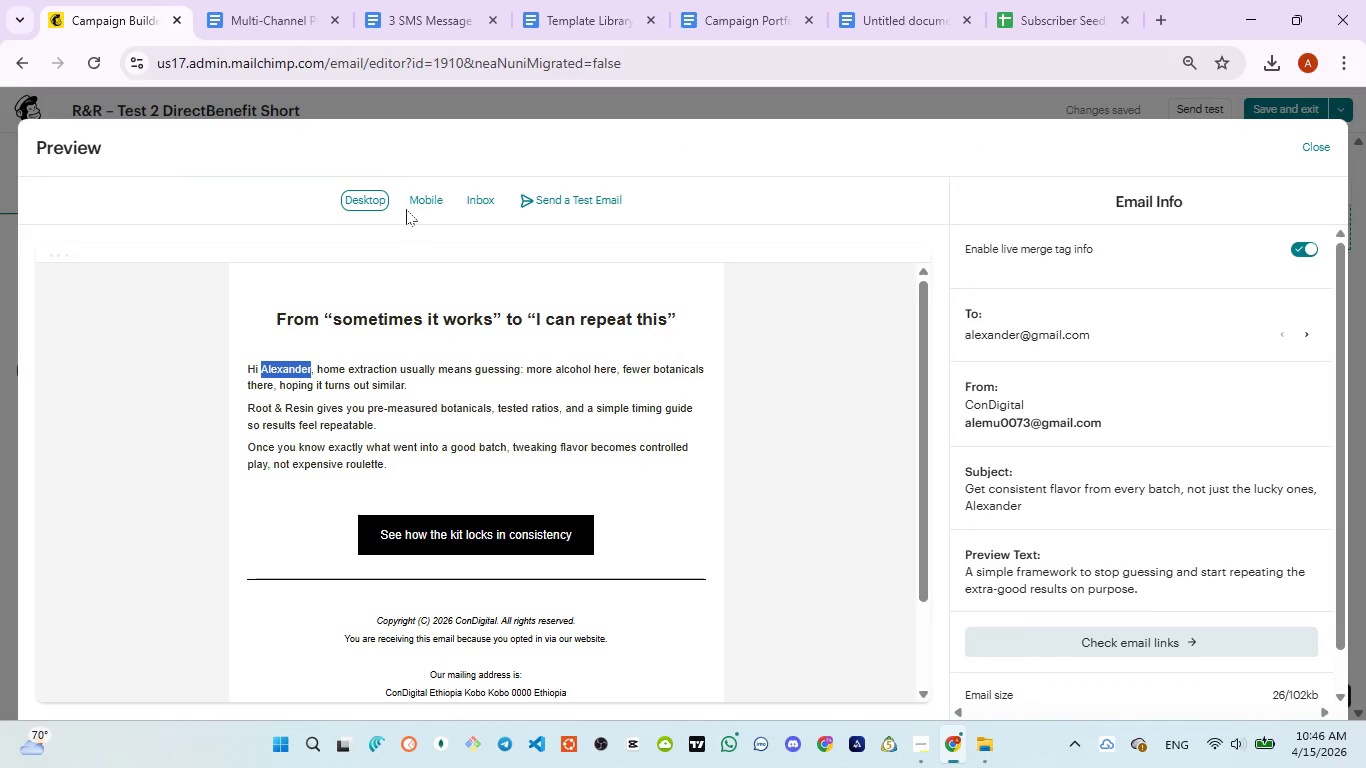 
left_click([419, 195])
 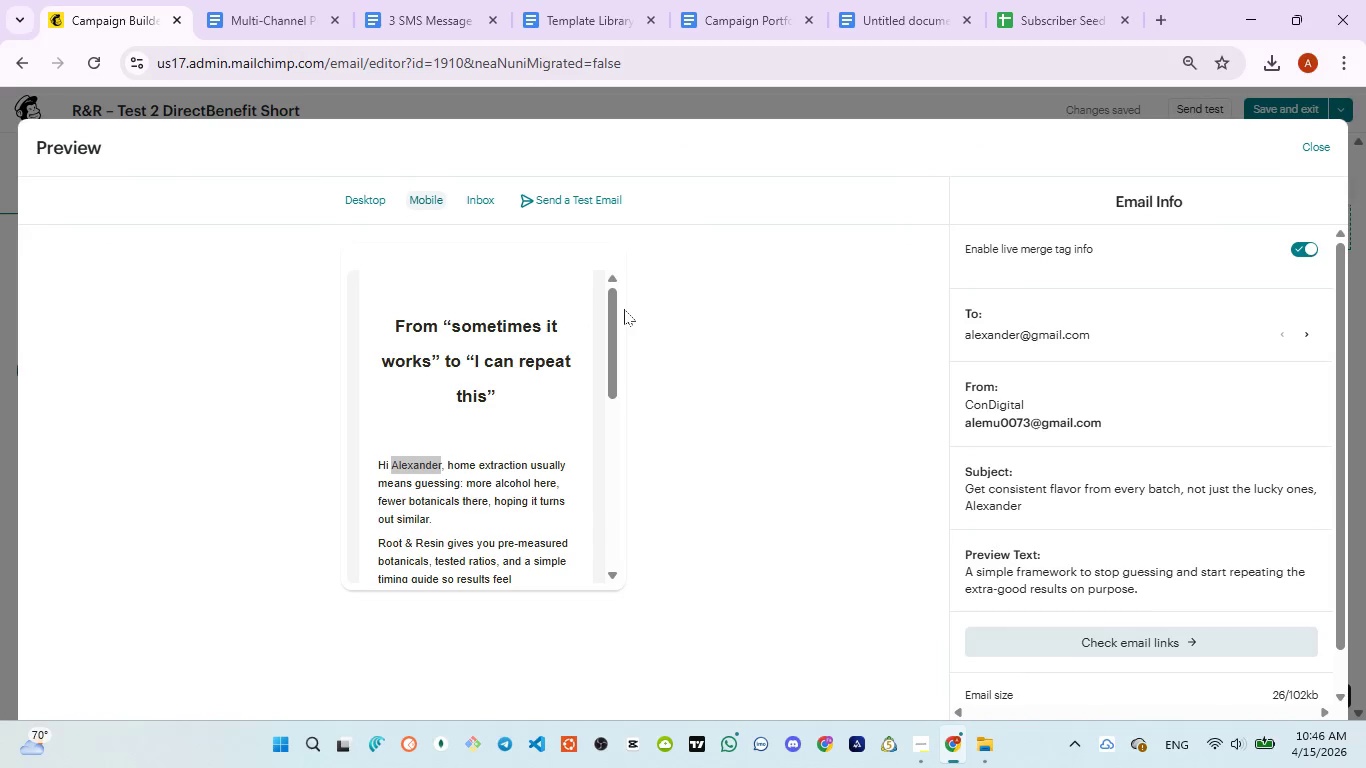 
left_click_drag(start_coordinate=[616, 309], to_coordinate=[622, 416])
 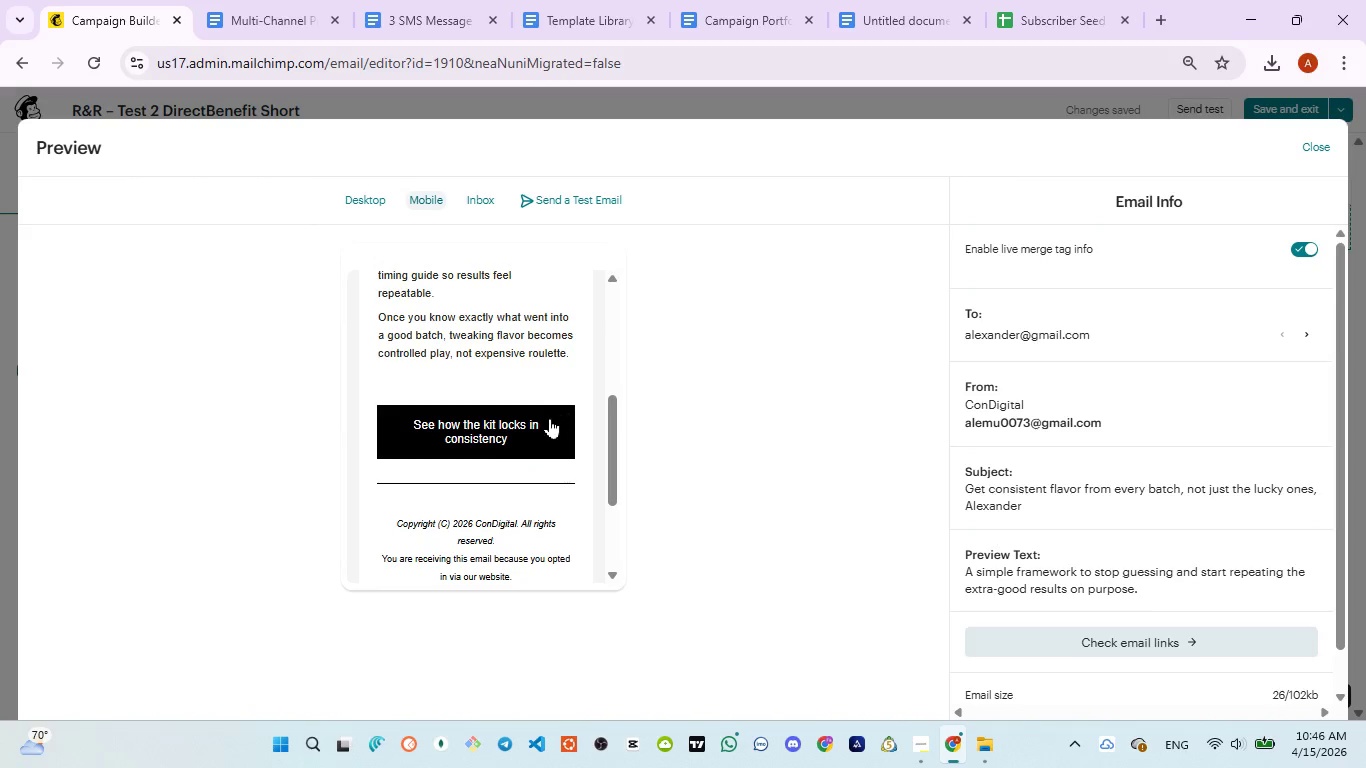 
left_click([545, 420])
 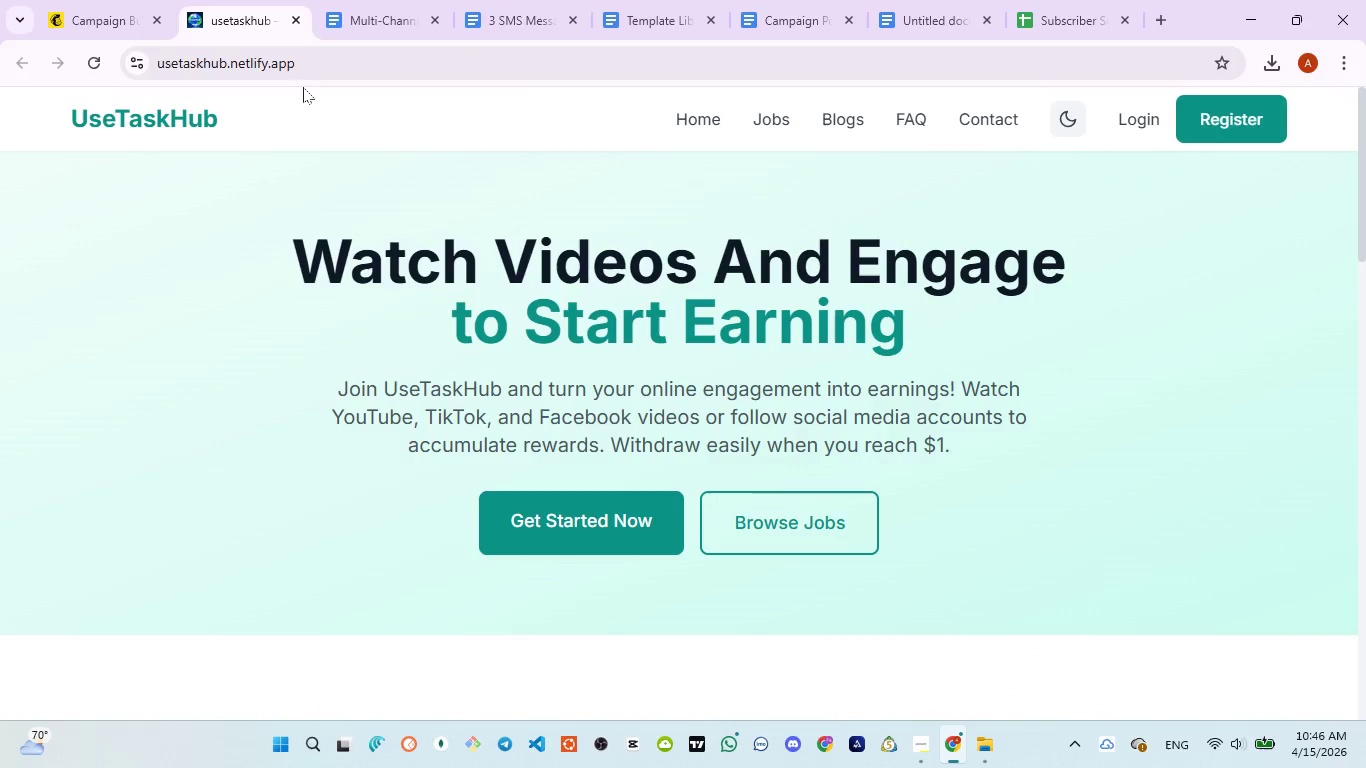 
left_click([298, 19])
 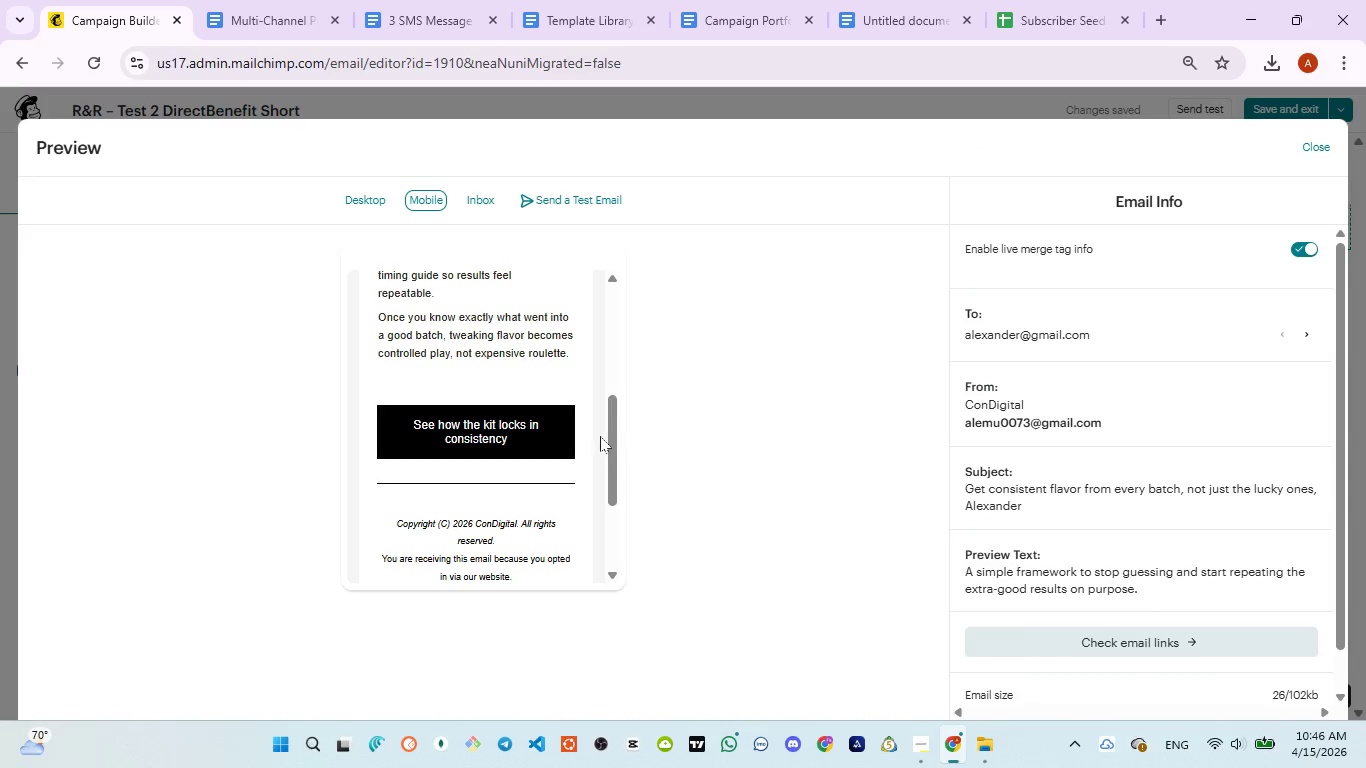 
left_click_drag(start_coordinate=[612, 416], to_coordinate=[619, 282])
 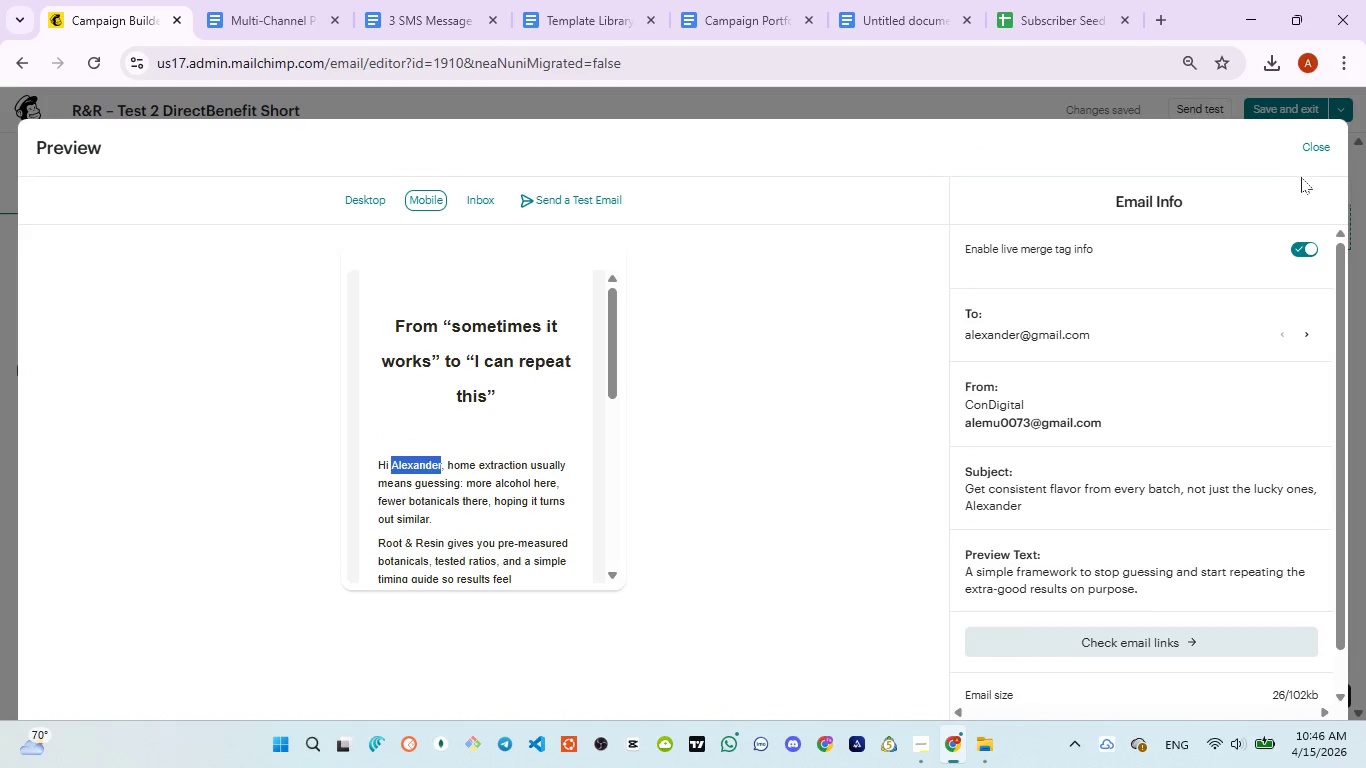 
left_click([1309, 146])
 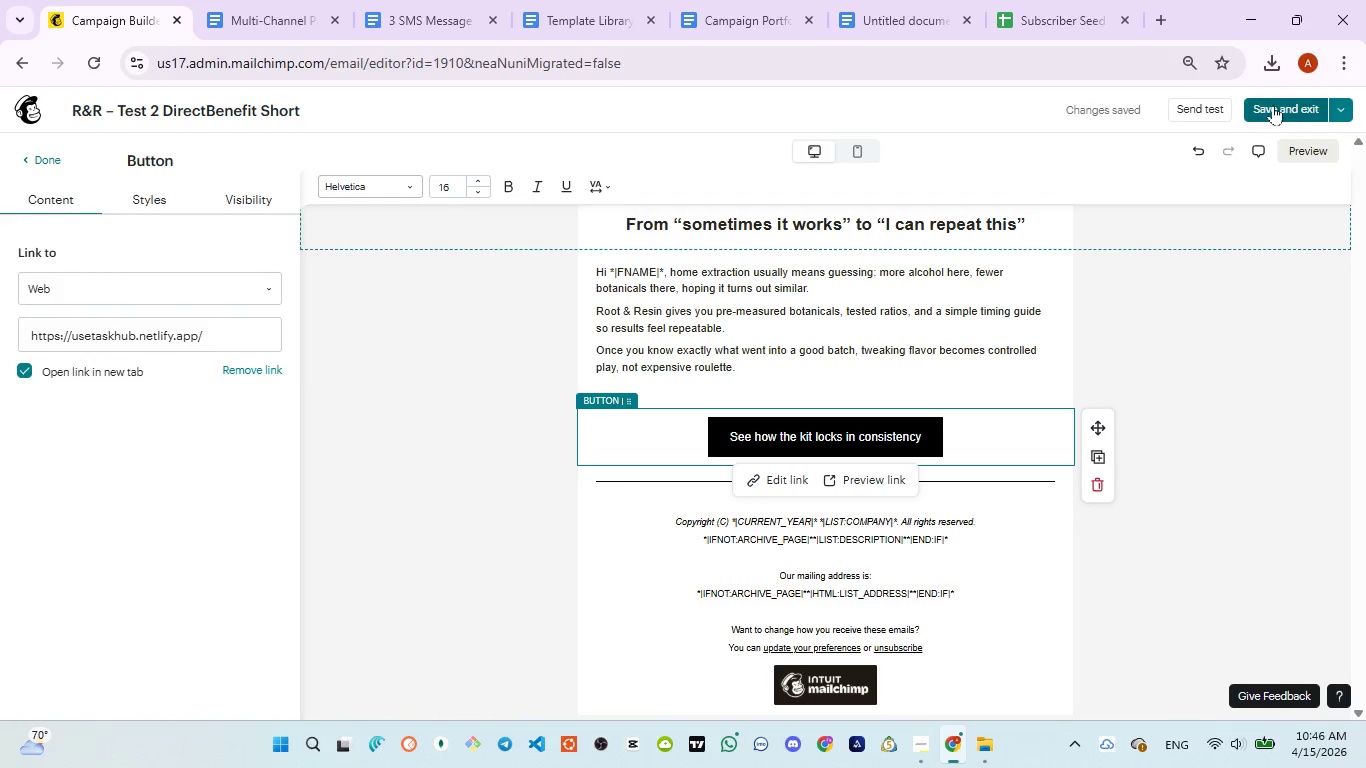 
left_click([1273, 105])
 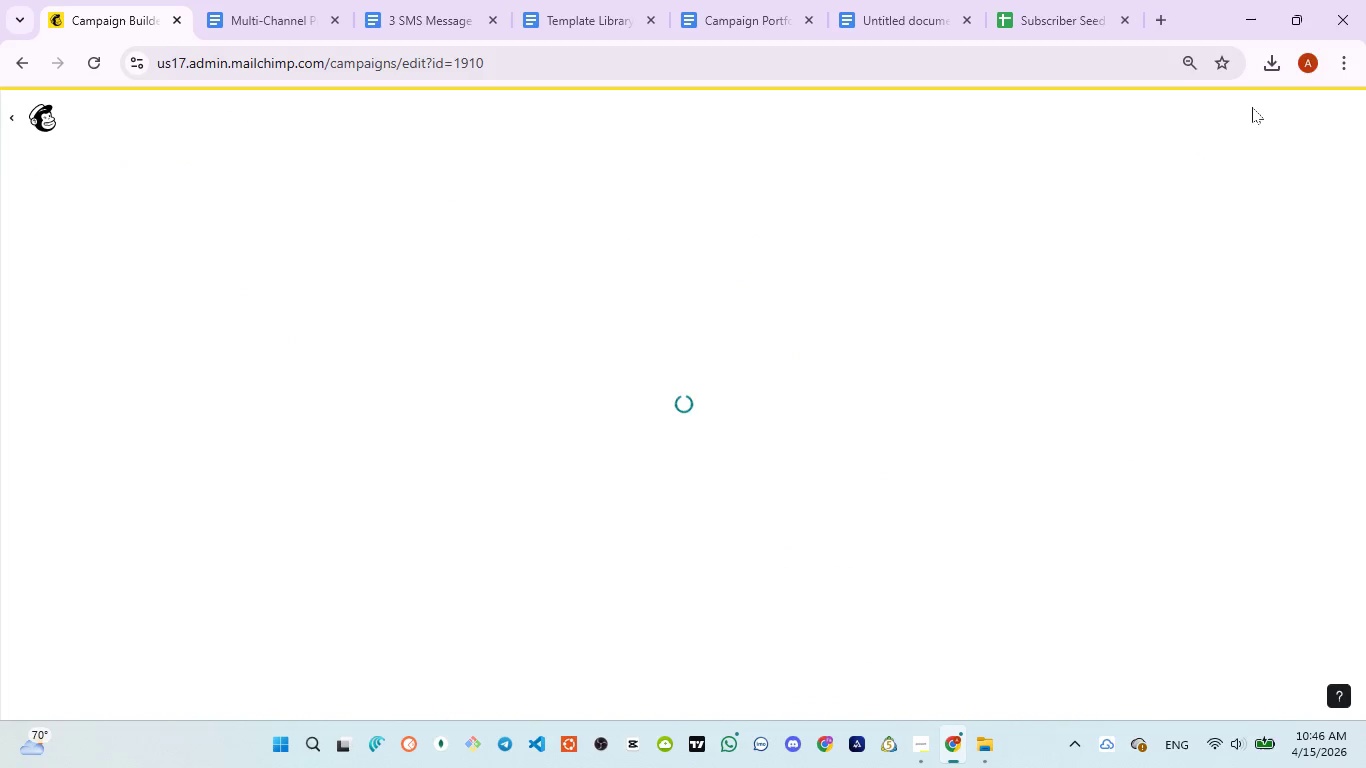 
mouse_move([1229, 132])
 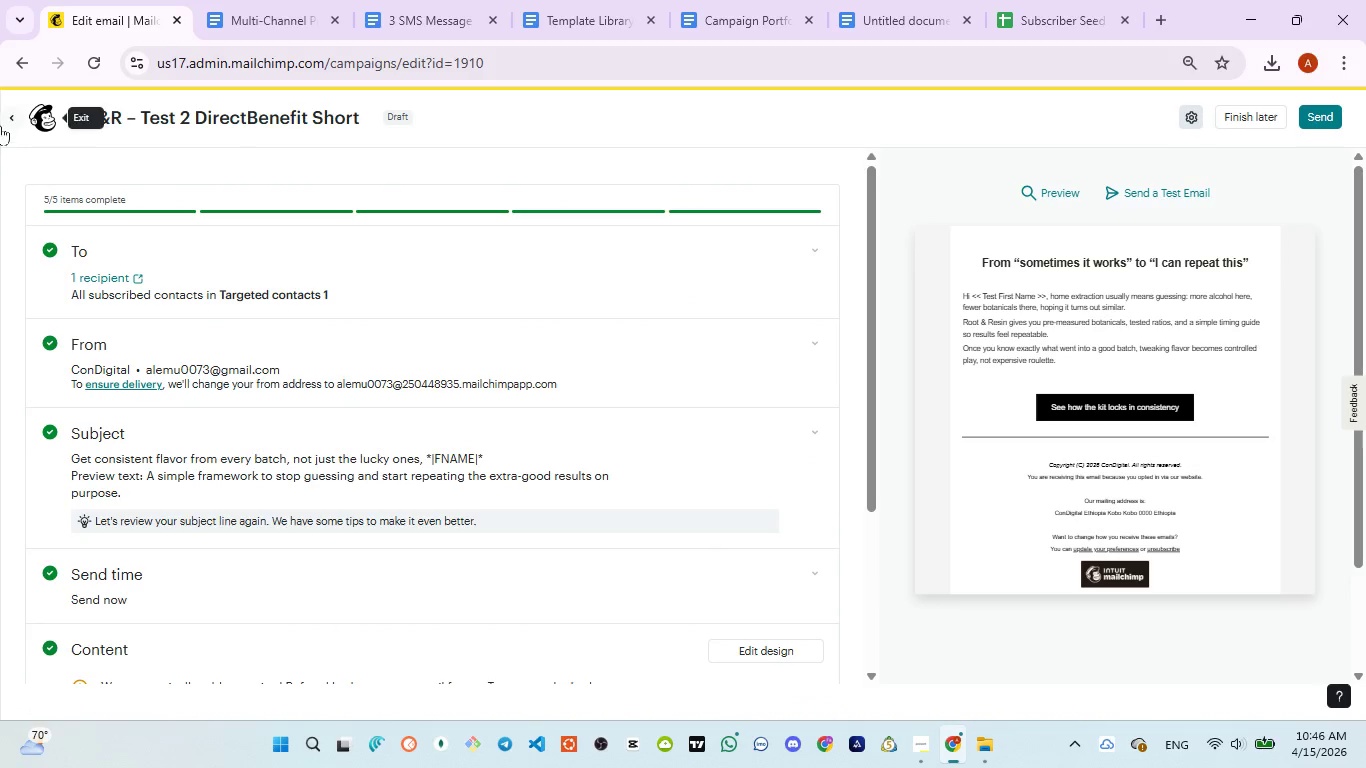 
left_click([2, 124])
 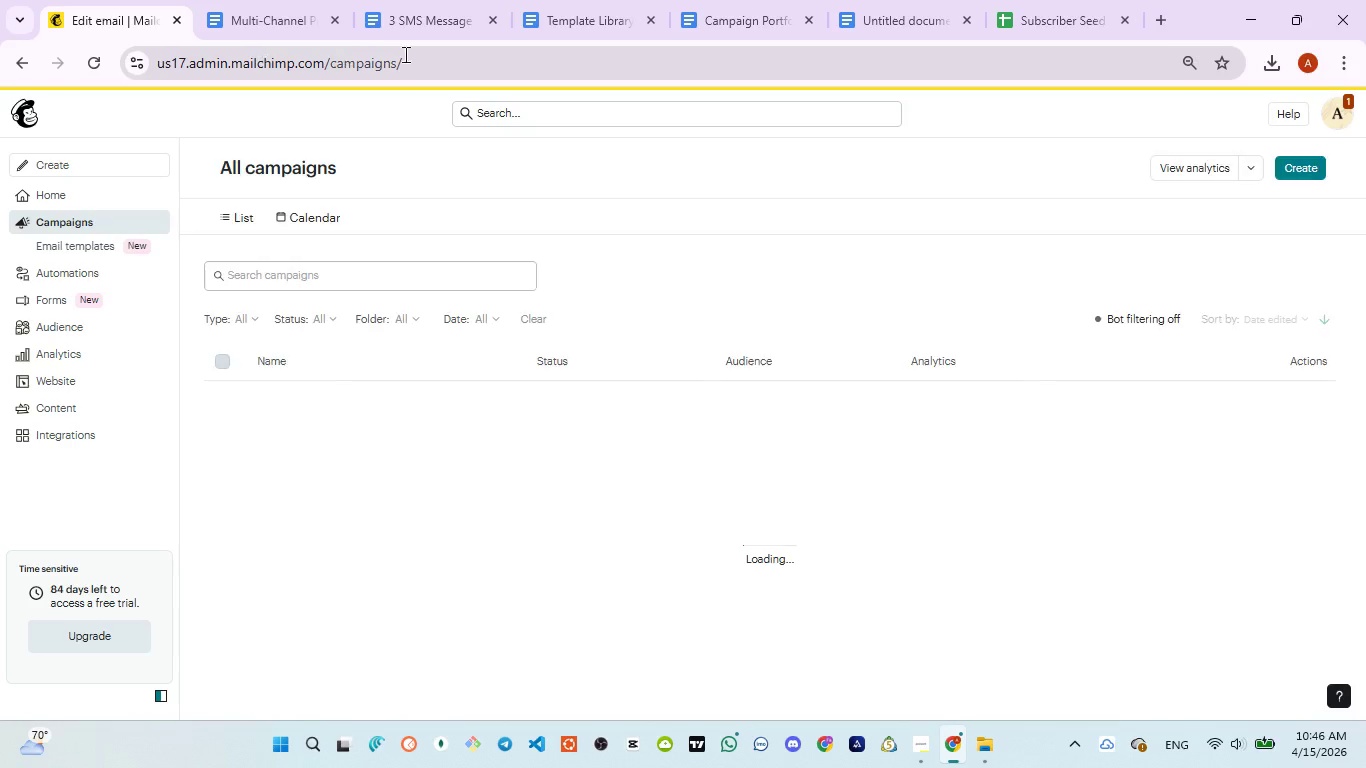 
left_click([411, 27])
 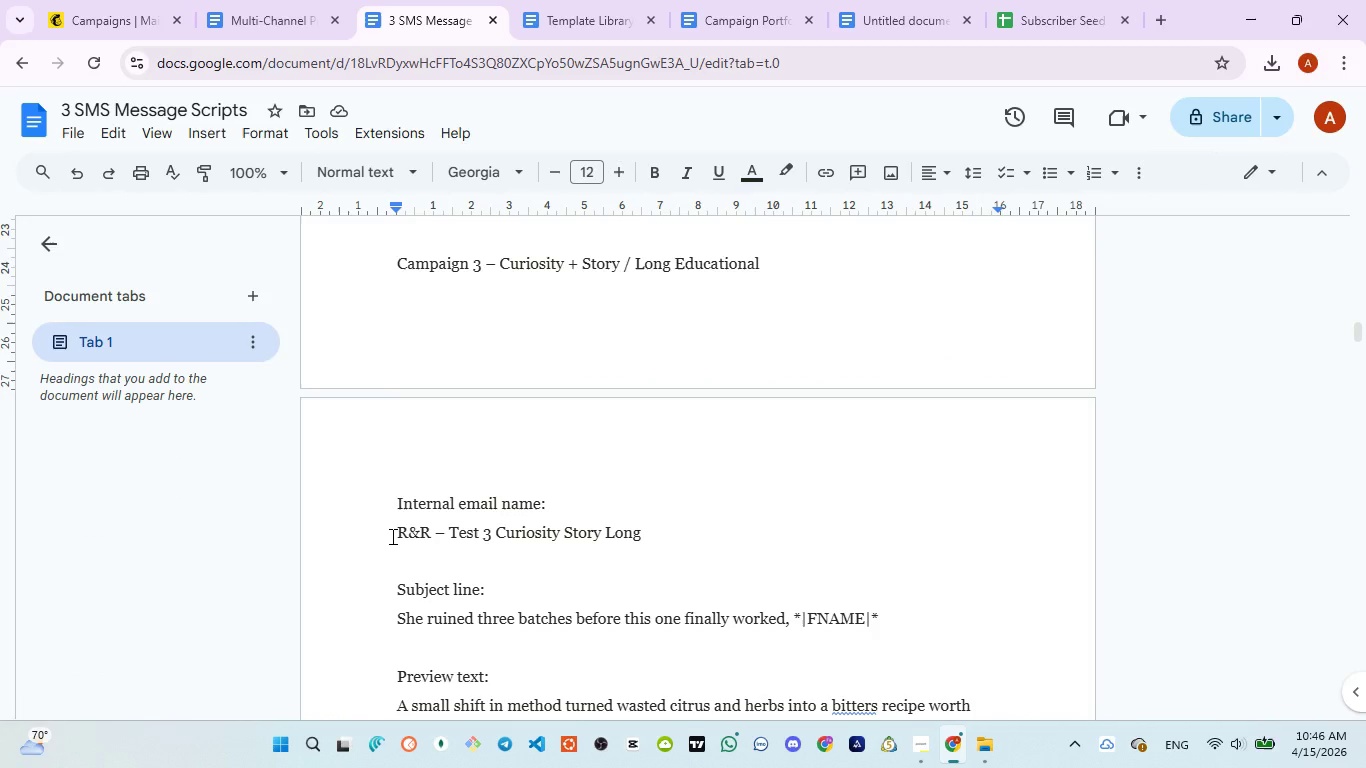 
left_click_drag(start_coordinate=[390, 537], to_coordinate=[683, 533])
 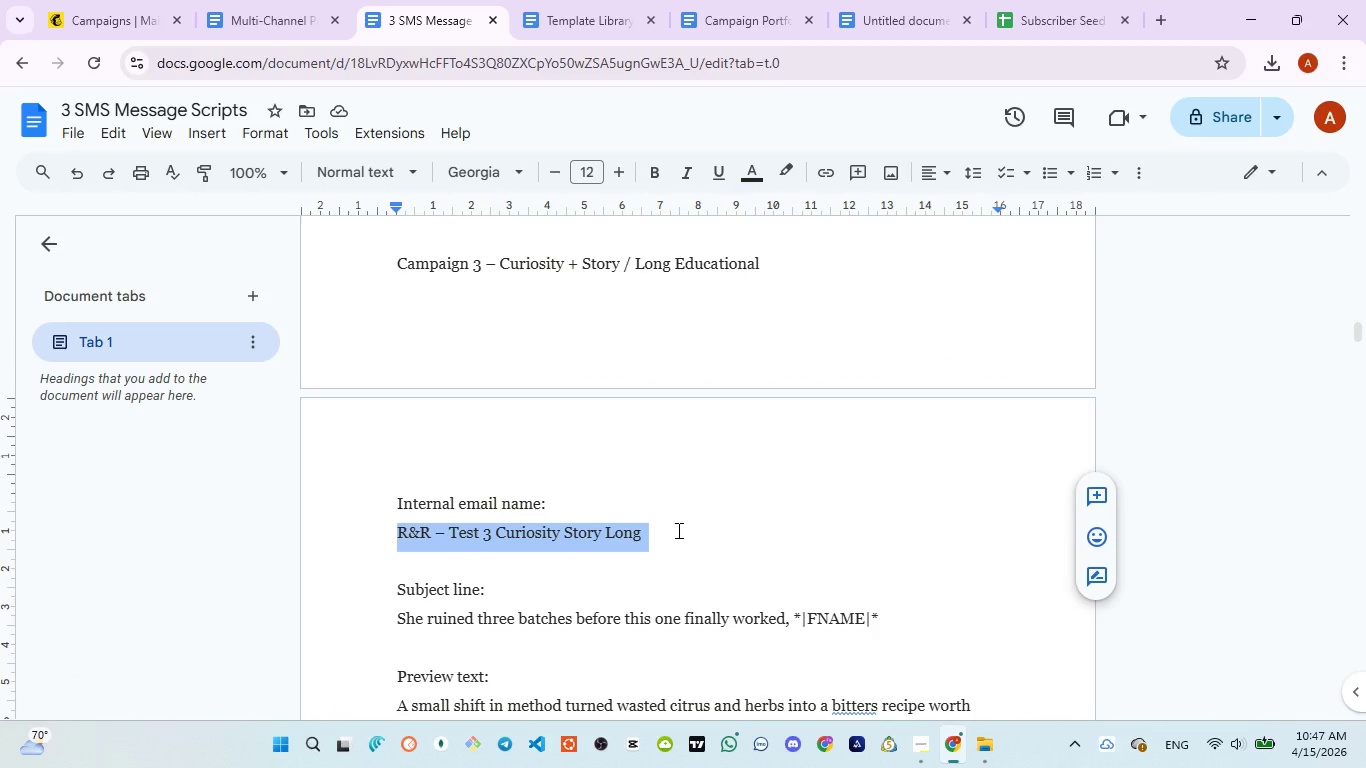 
key(Control+C)
 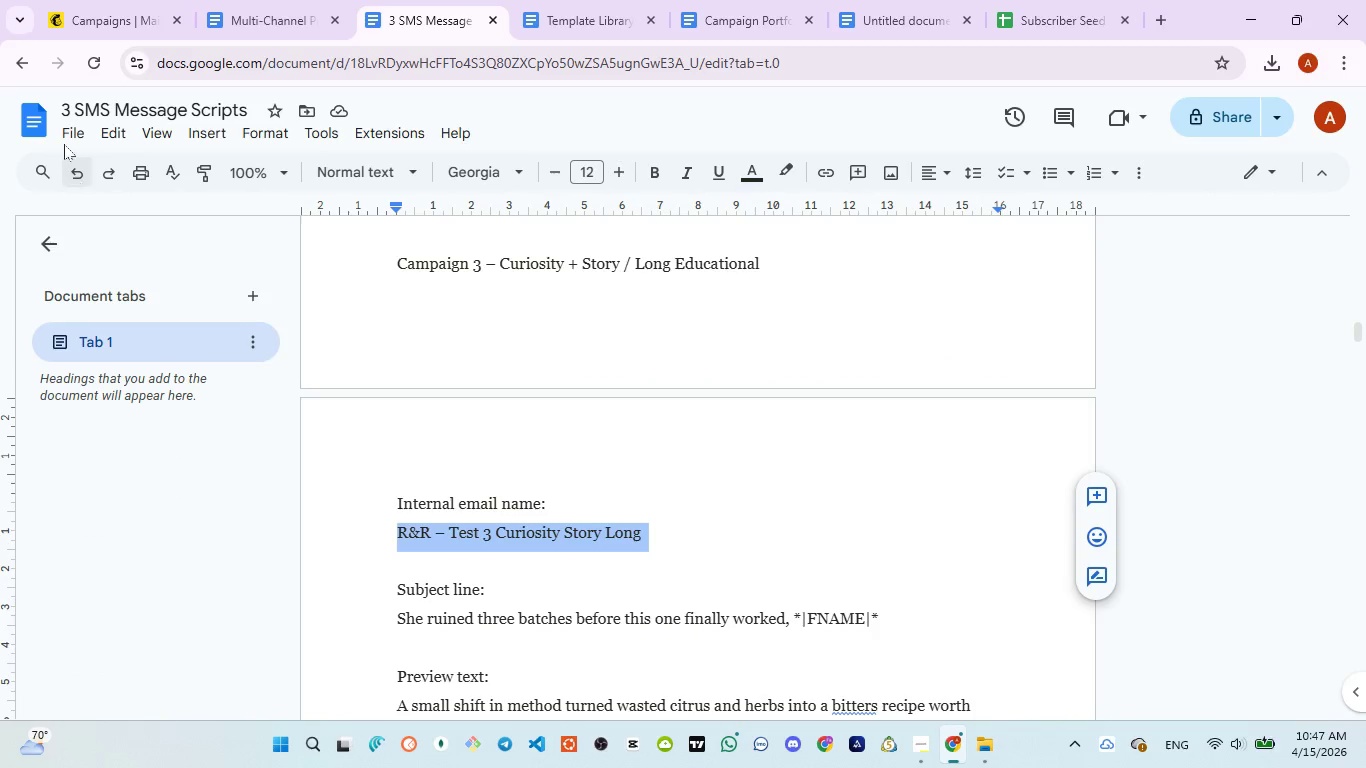 
left_click([77, 24])
 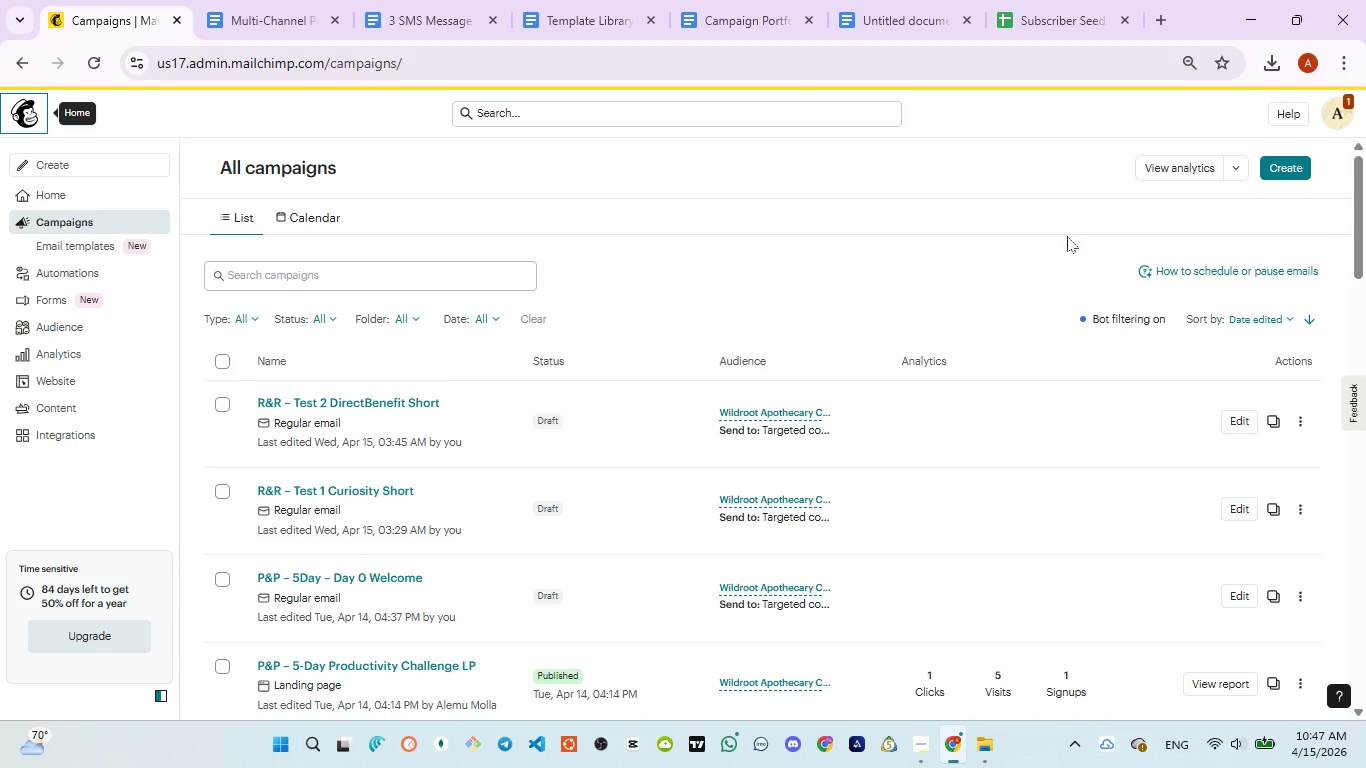 
left_click([1279, 170])
 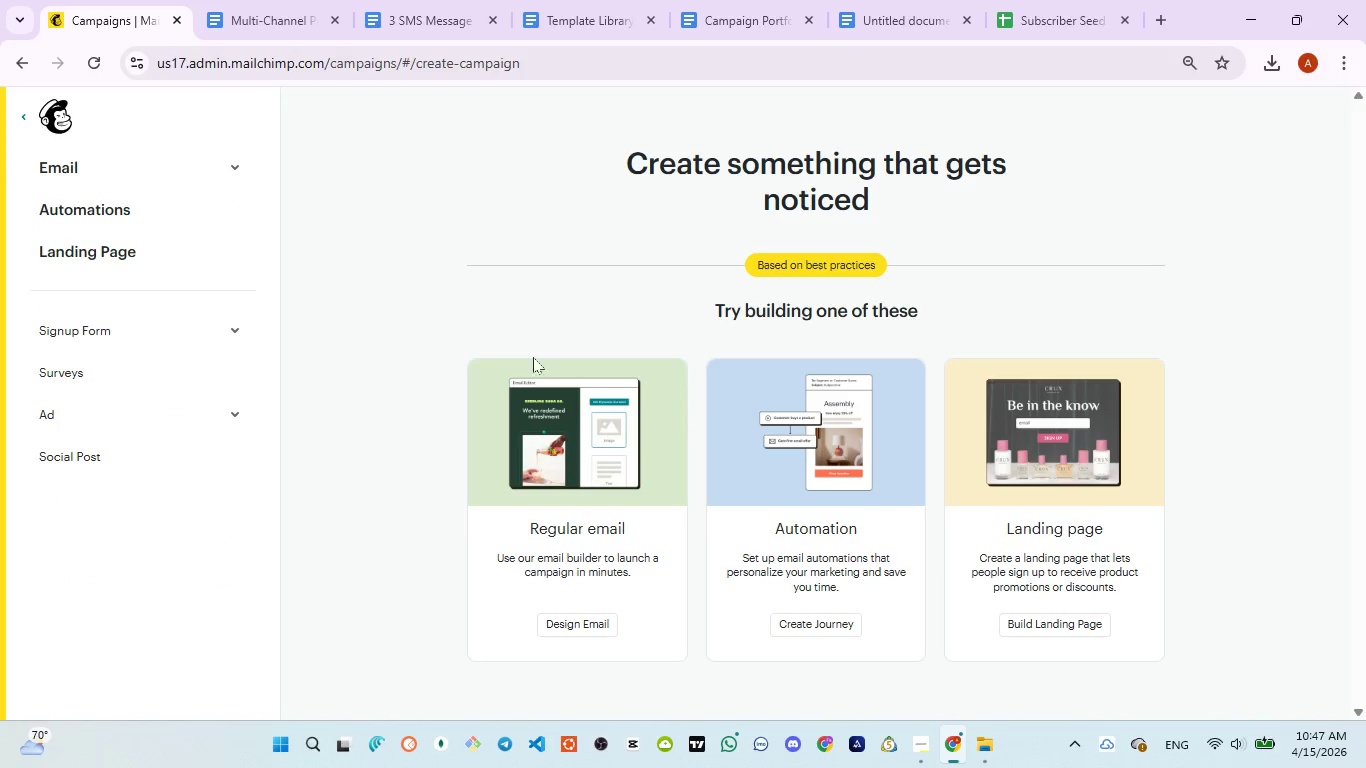 
left_click([83, 173])
 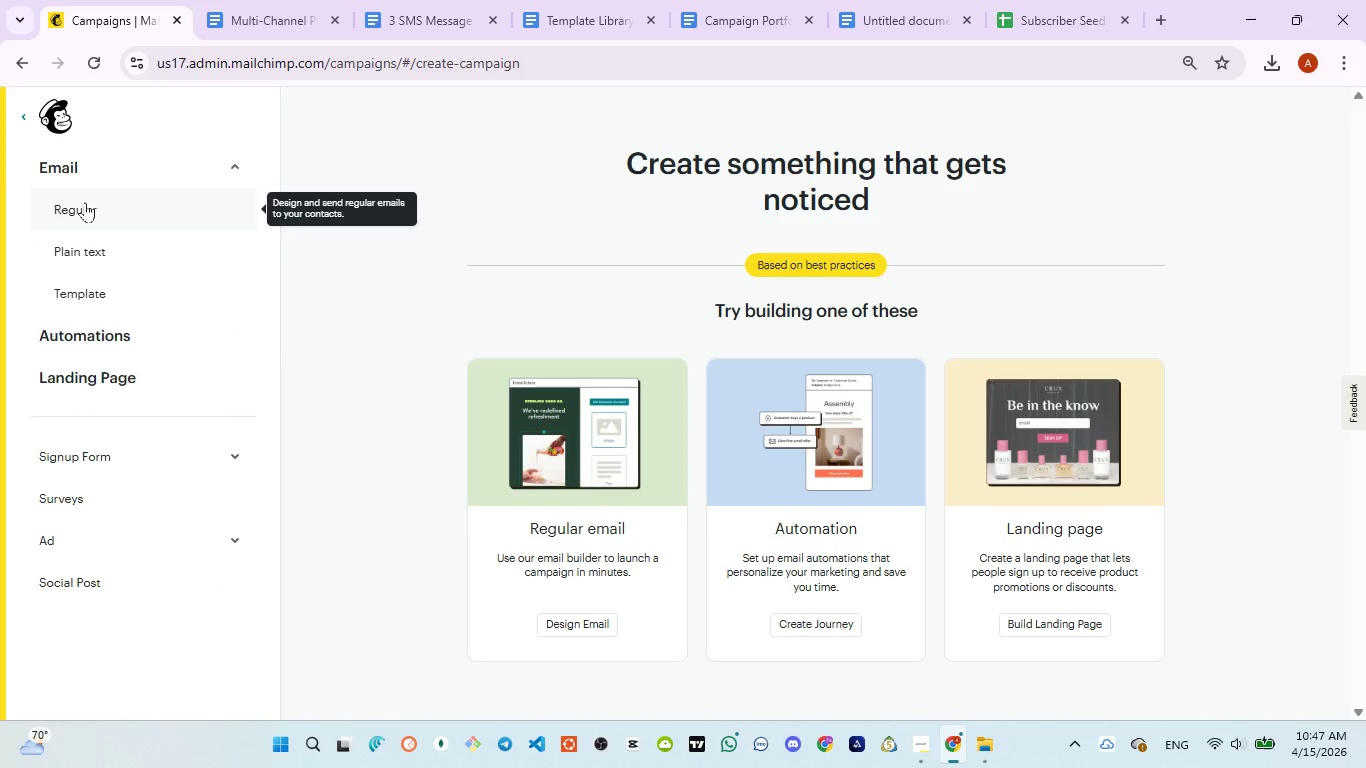 
left_click([87, 207])
 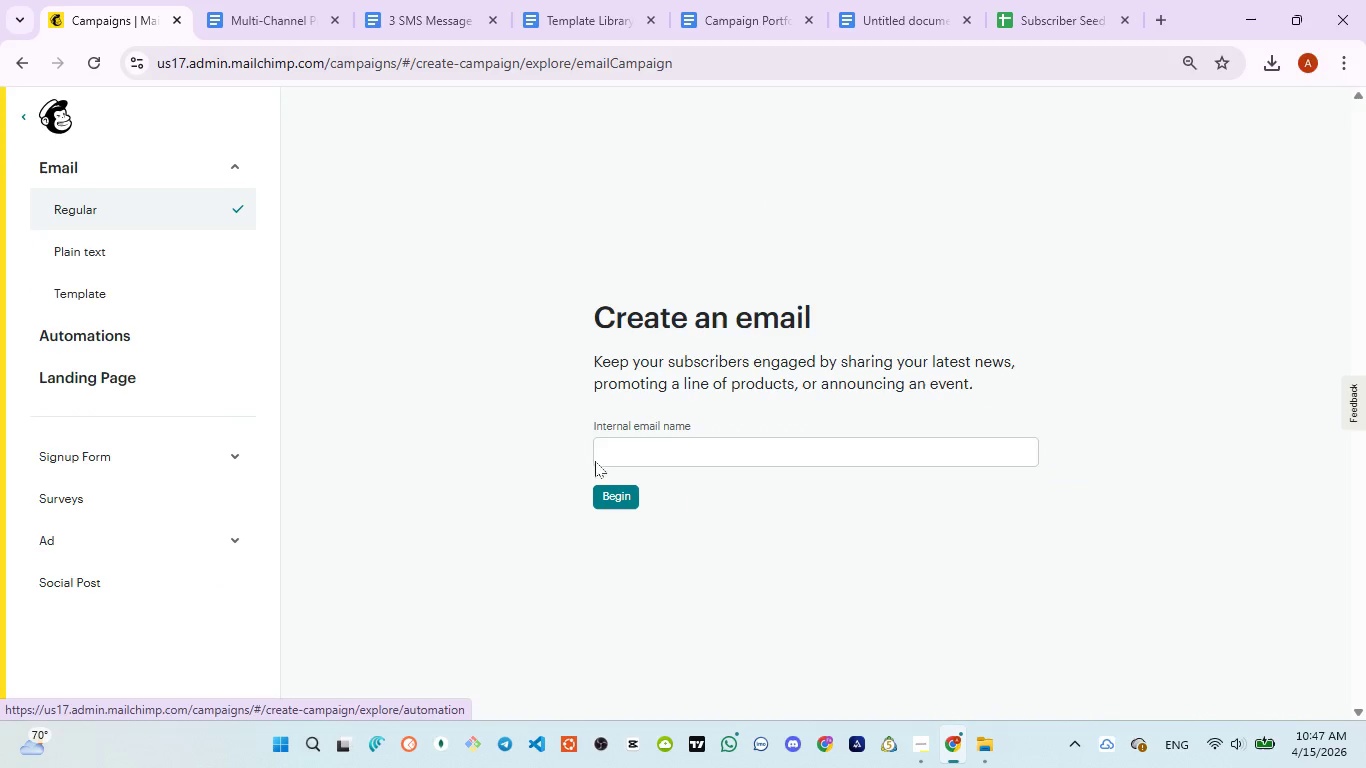 
left_click([631, 462])
 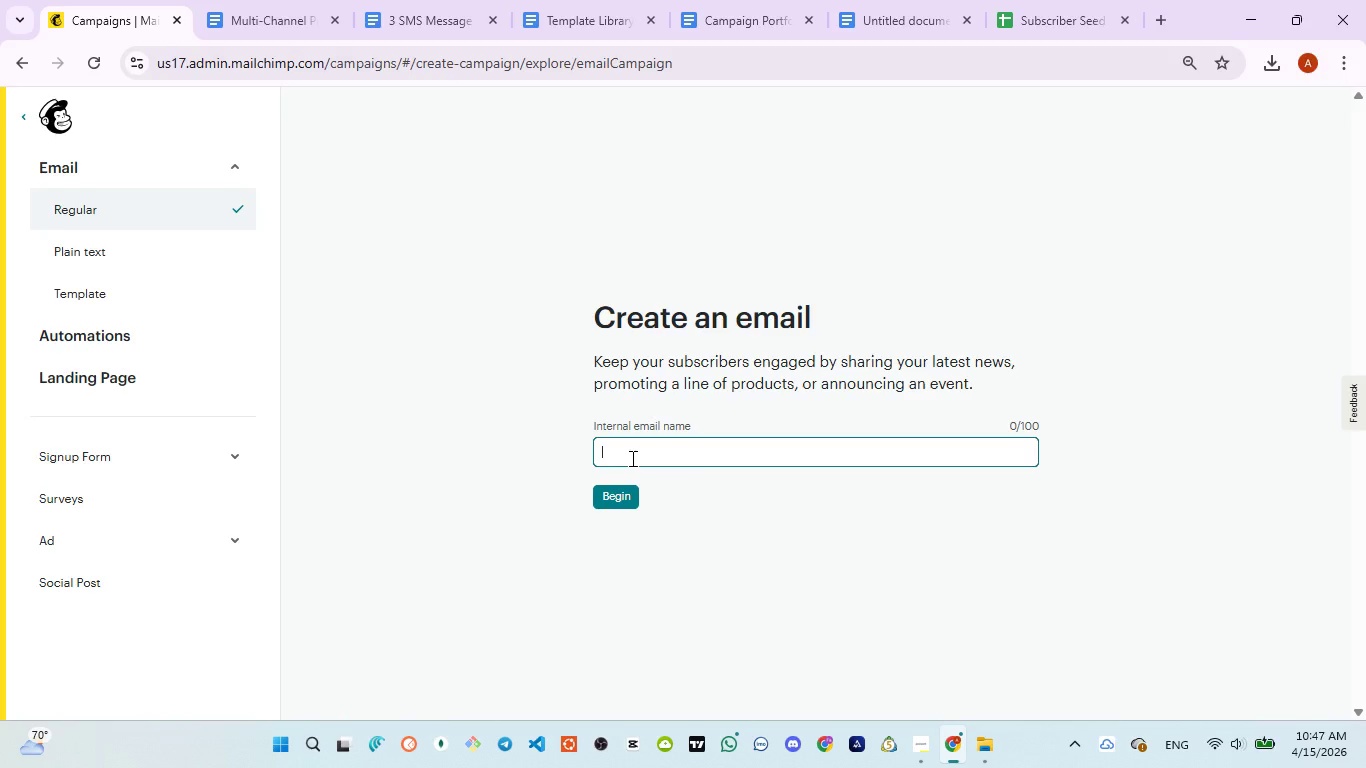 
type(R&R - Test3 - Curiosity Story )
 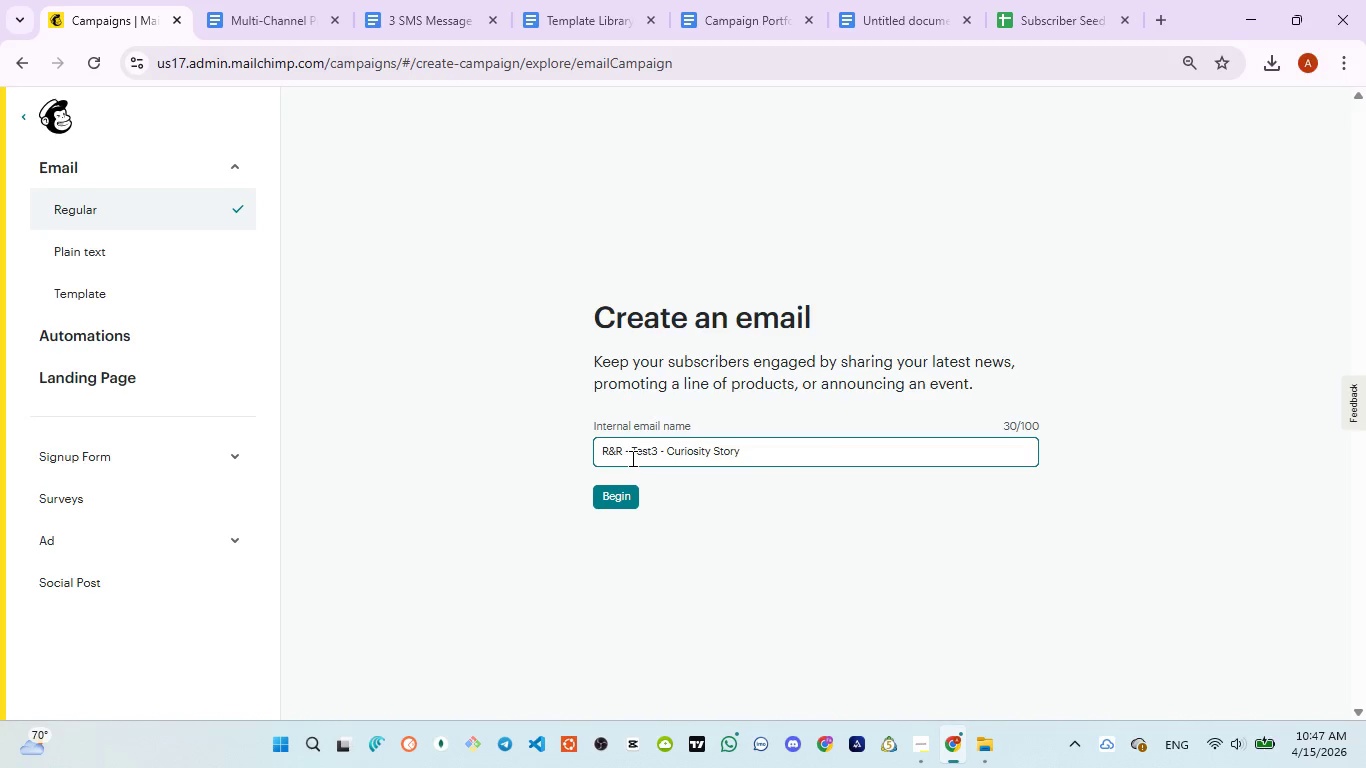 
key(Control+ControlLeft)
 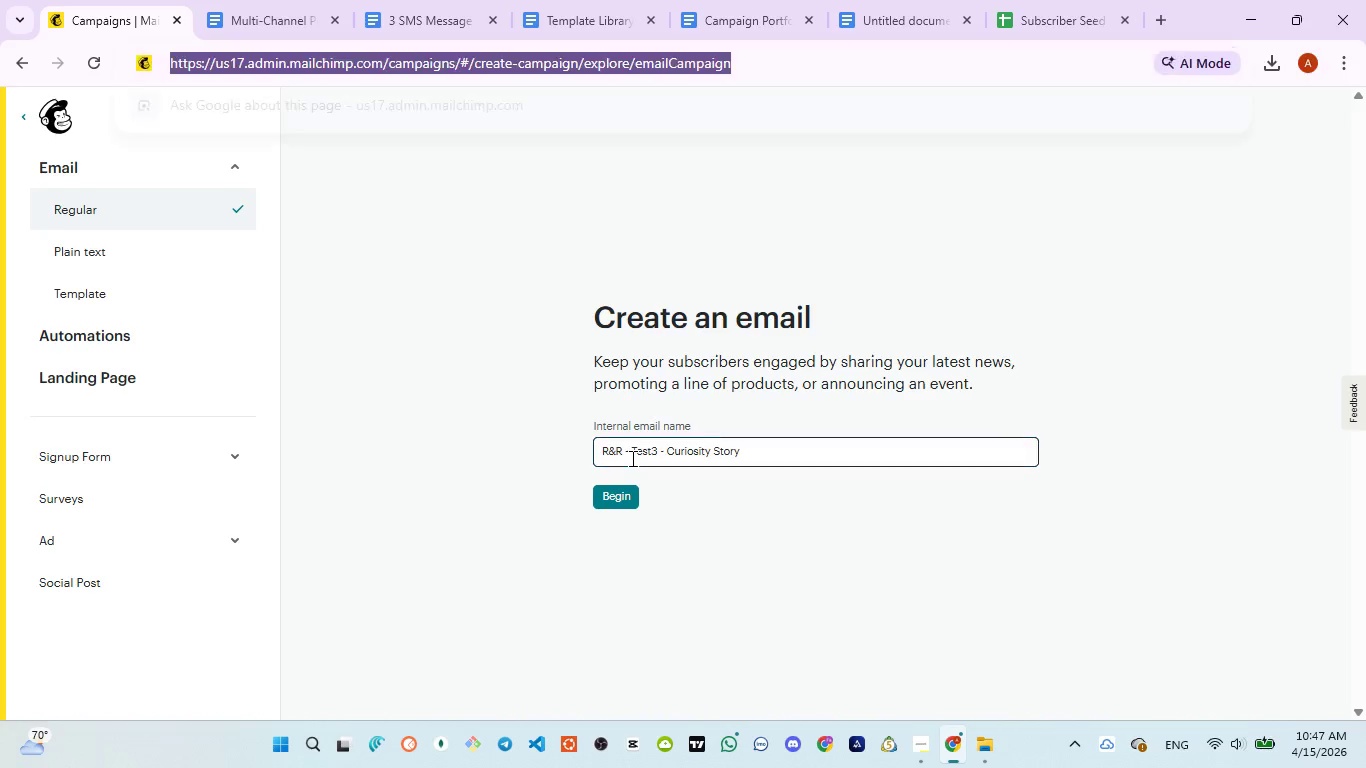 
key(Control+L)
 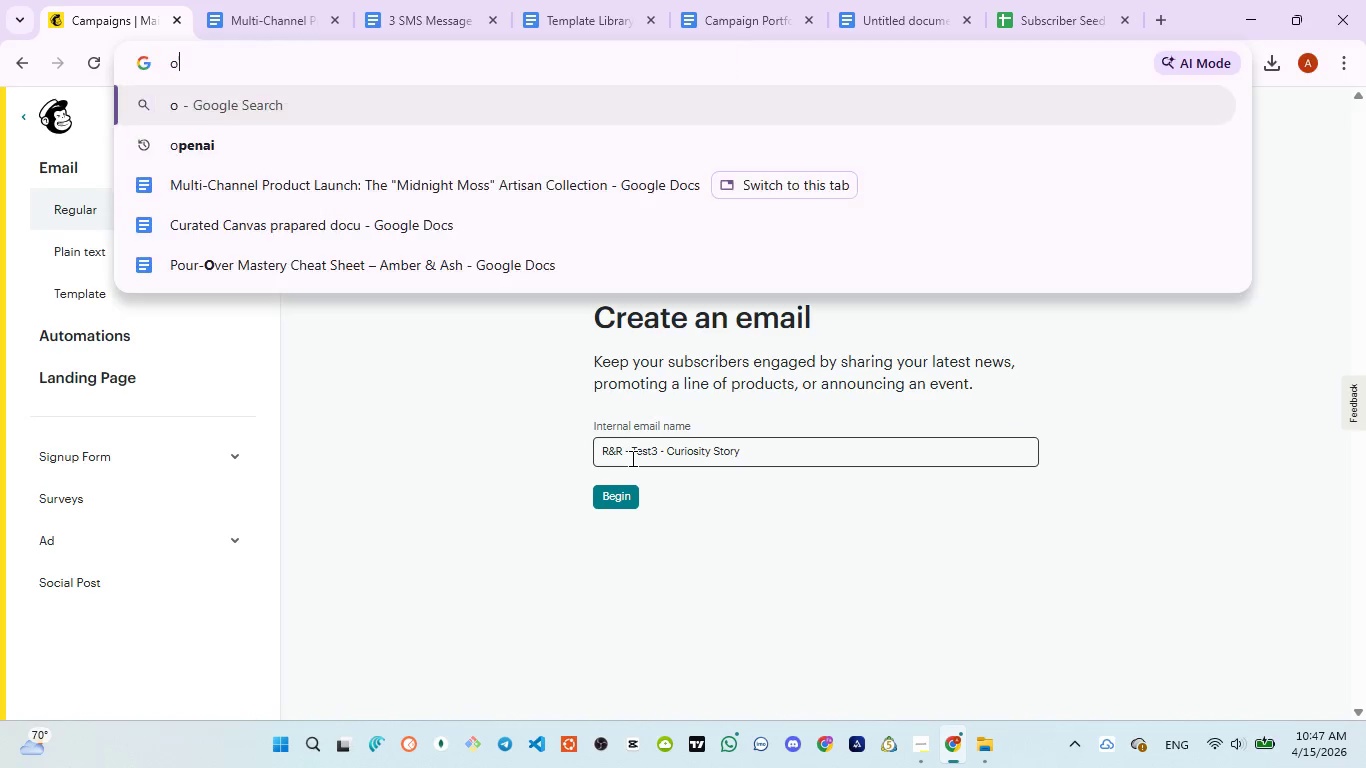 
type(ong)
 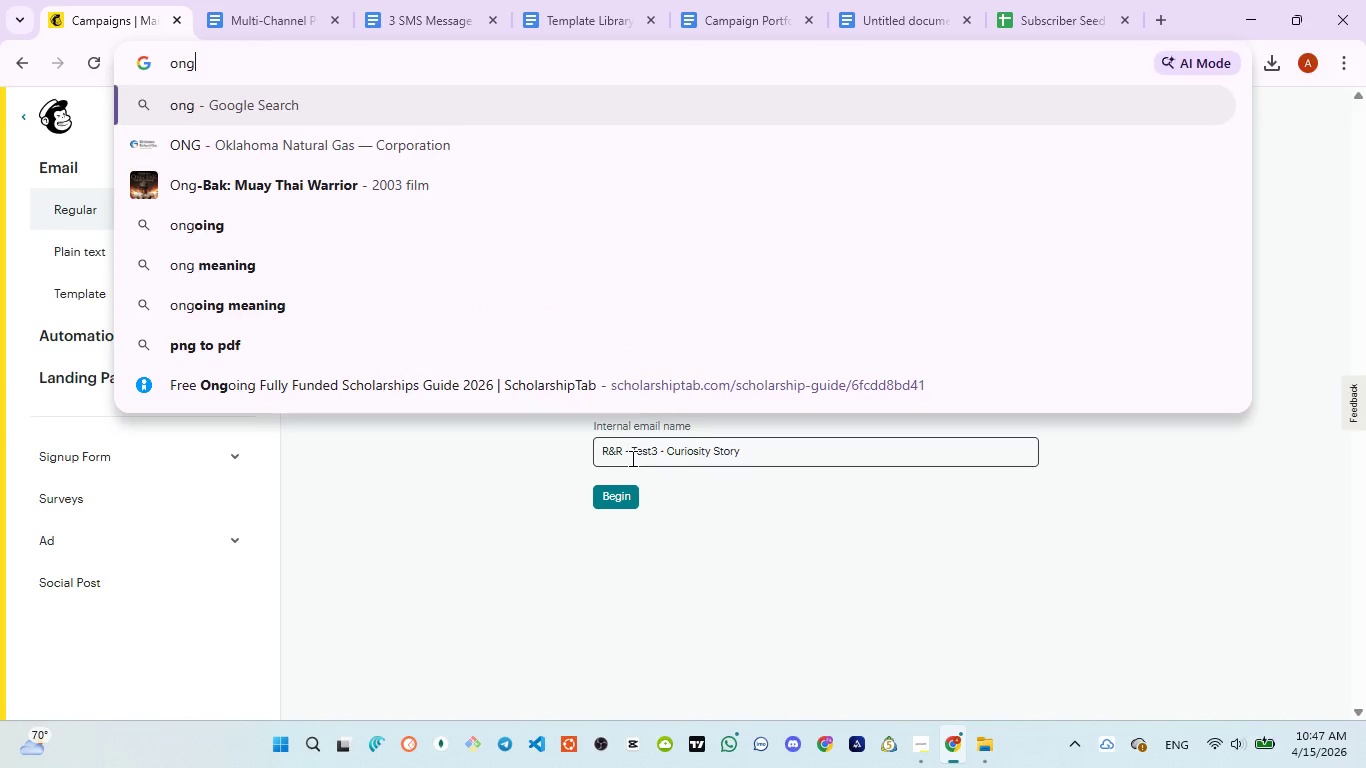 
key(Control+Z)
 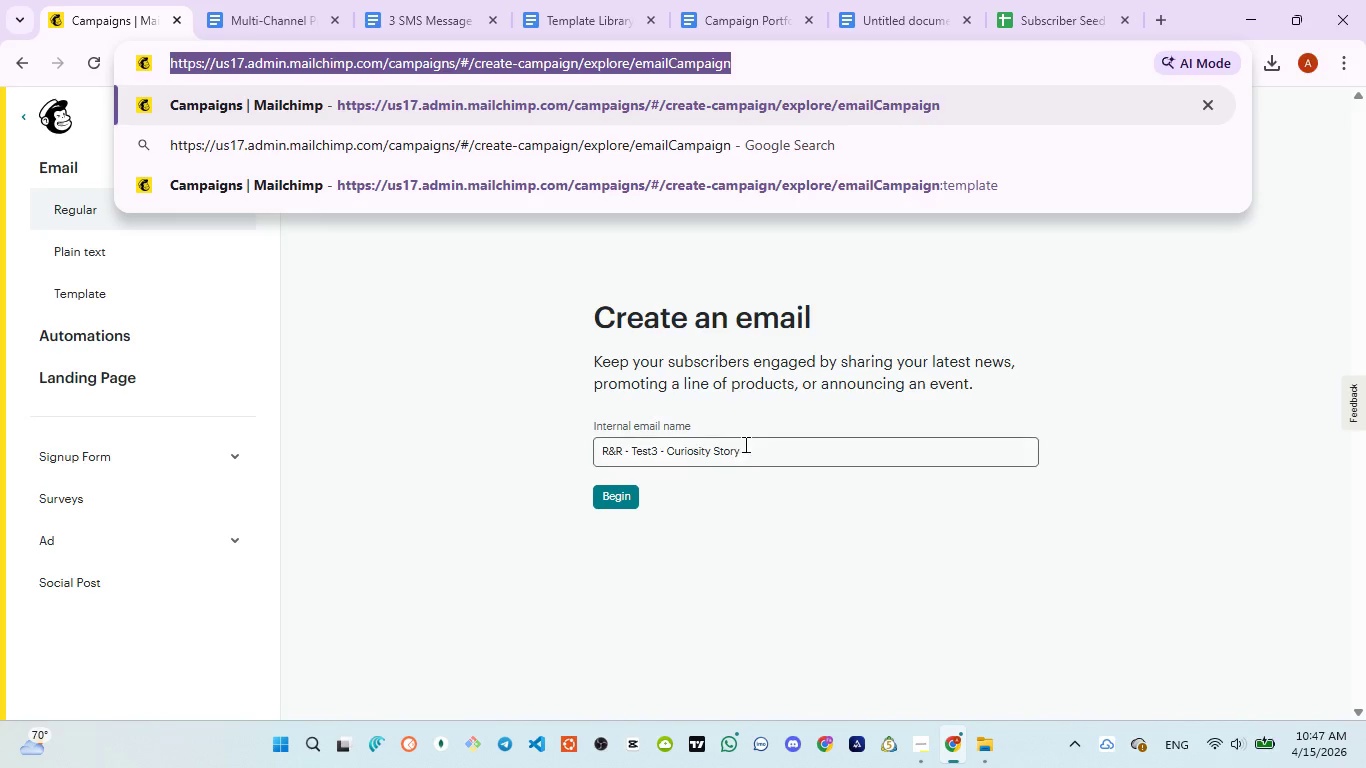 
left_click([753, 448])
 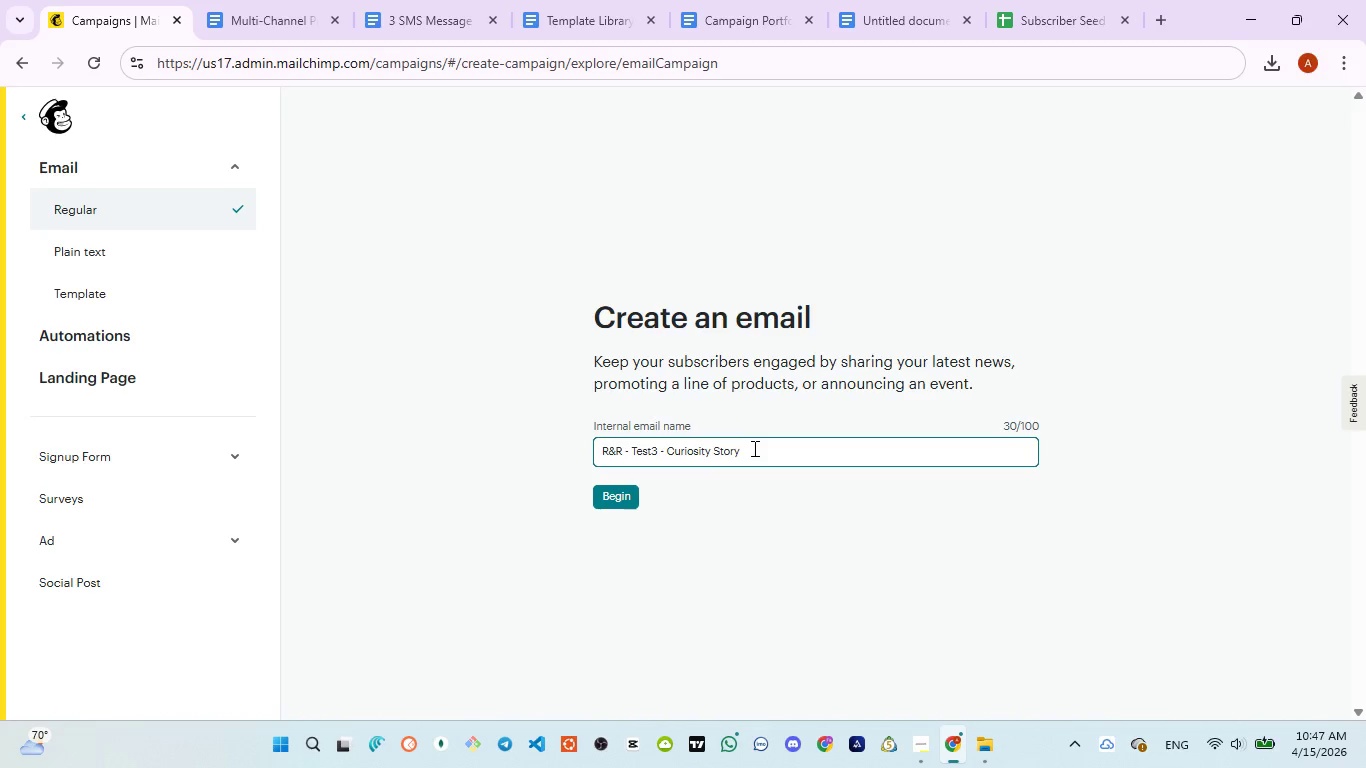 
hold_key(key=ShiftLeft, duration=0.31)
 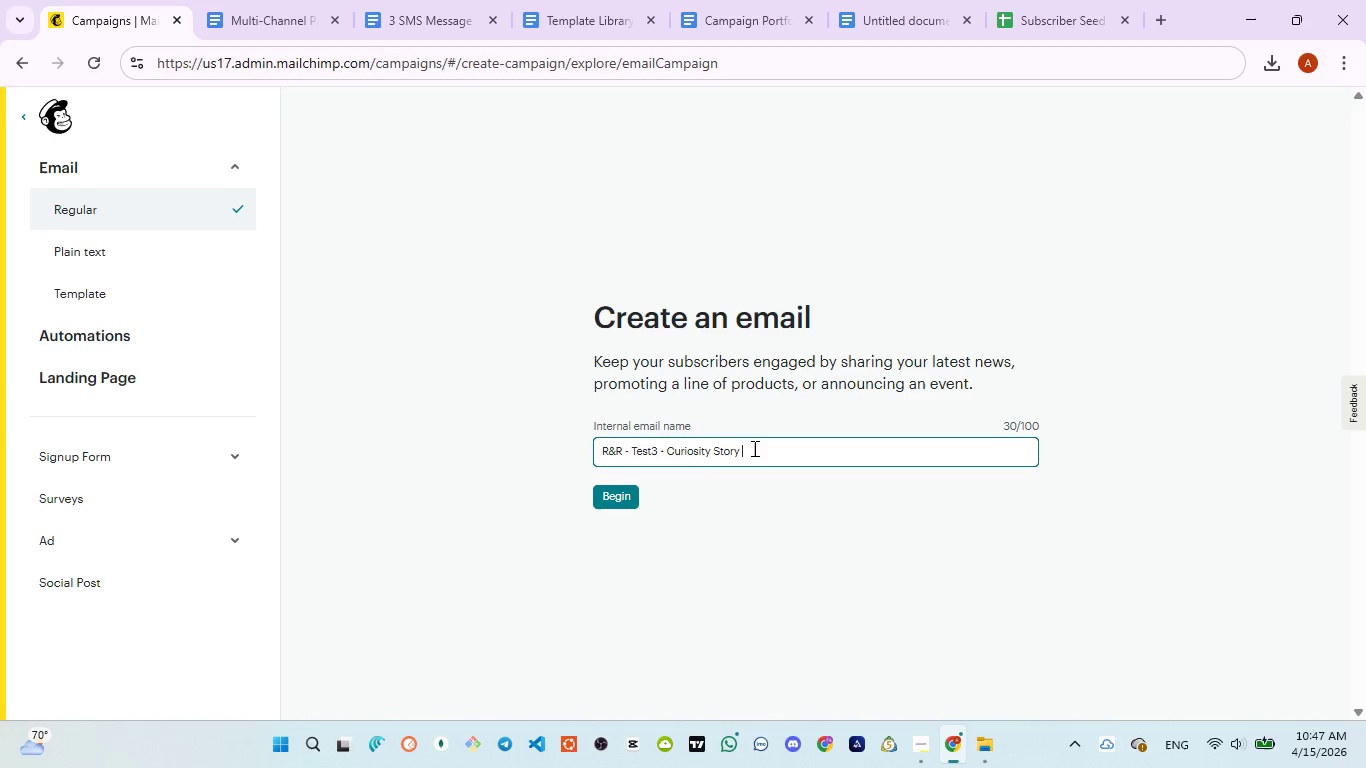 
type(Long)
 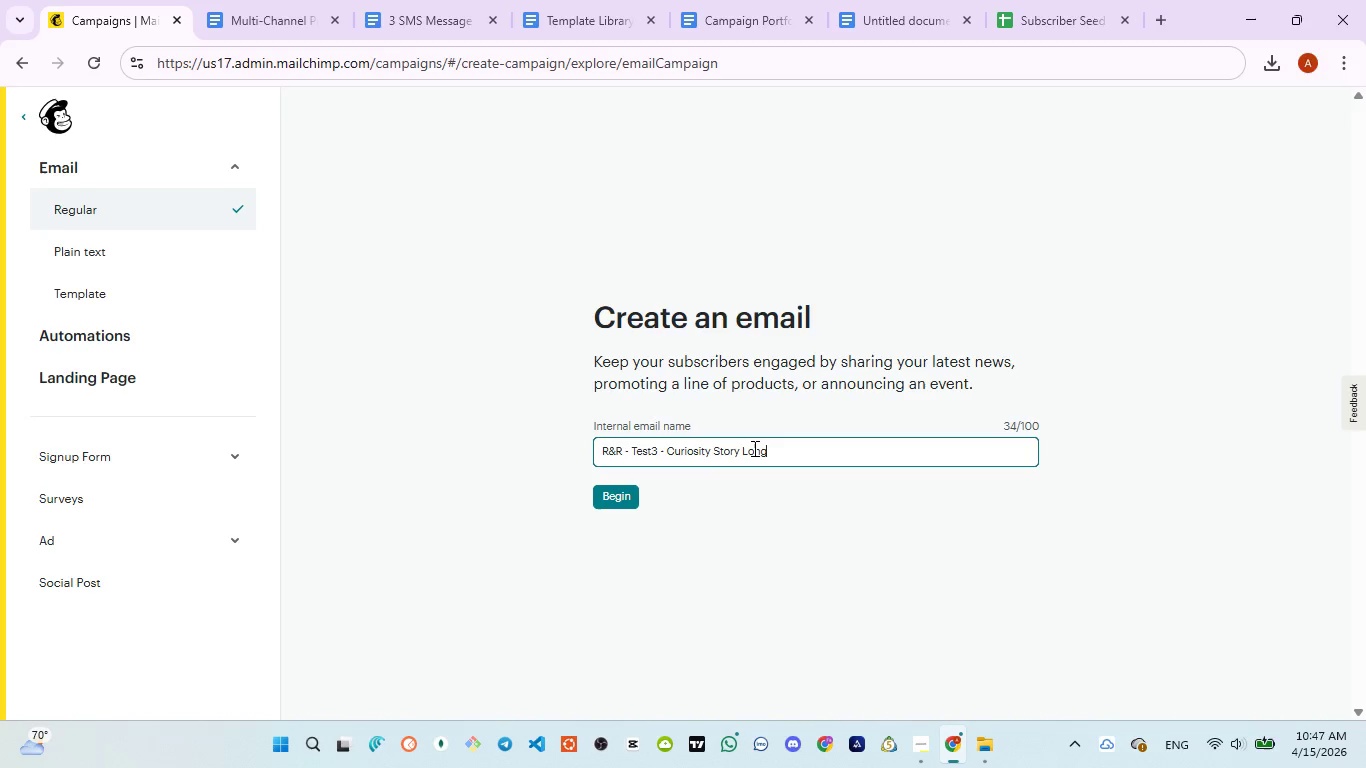 
key(Control+A)
 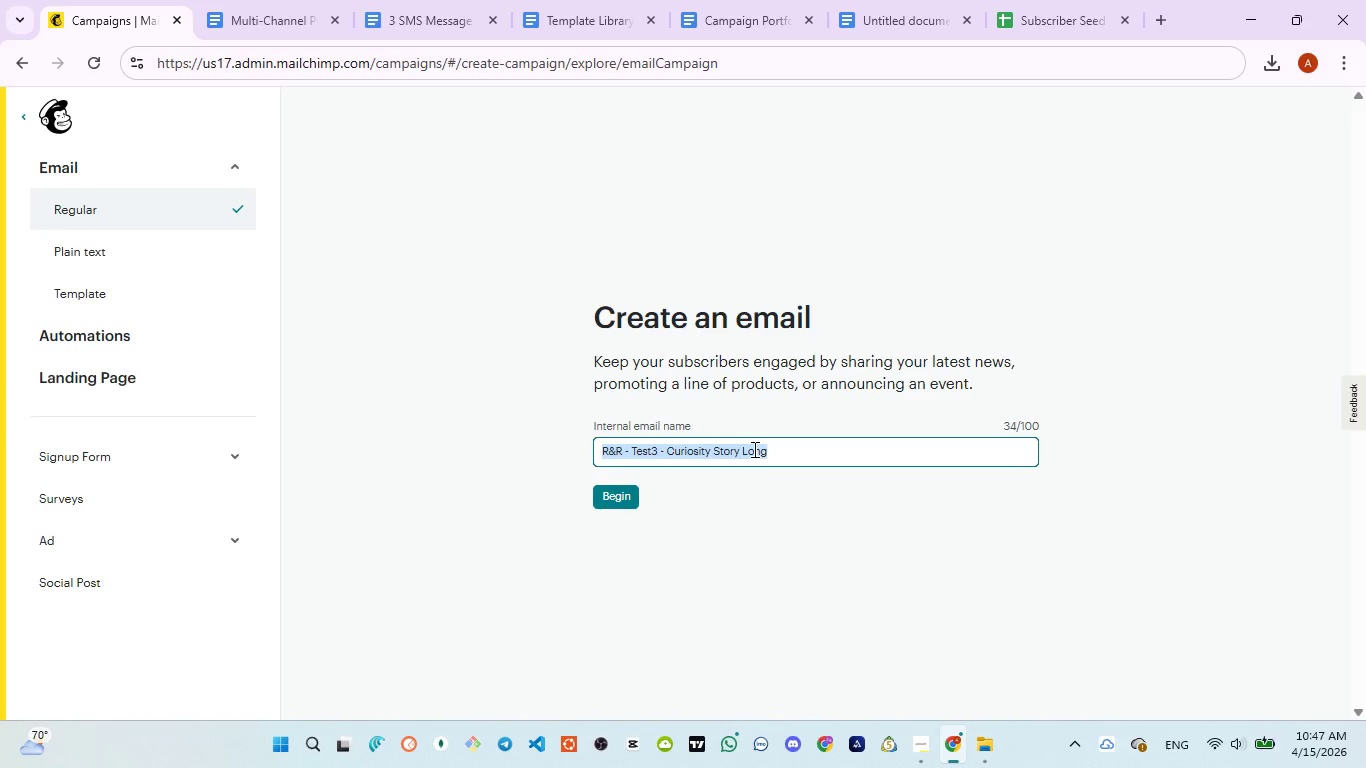 
key(Control+ControlLeft)
 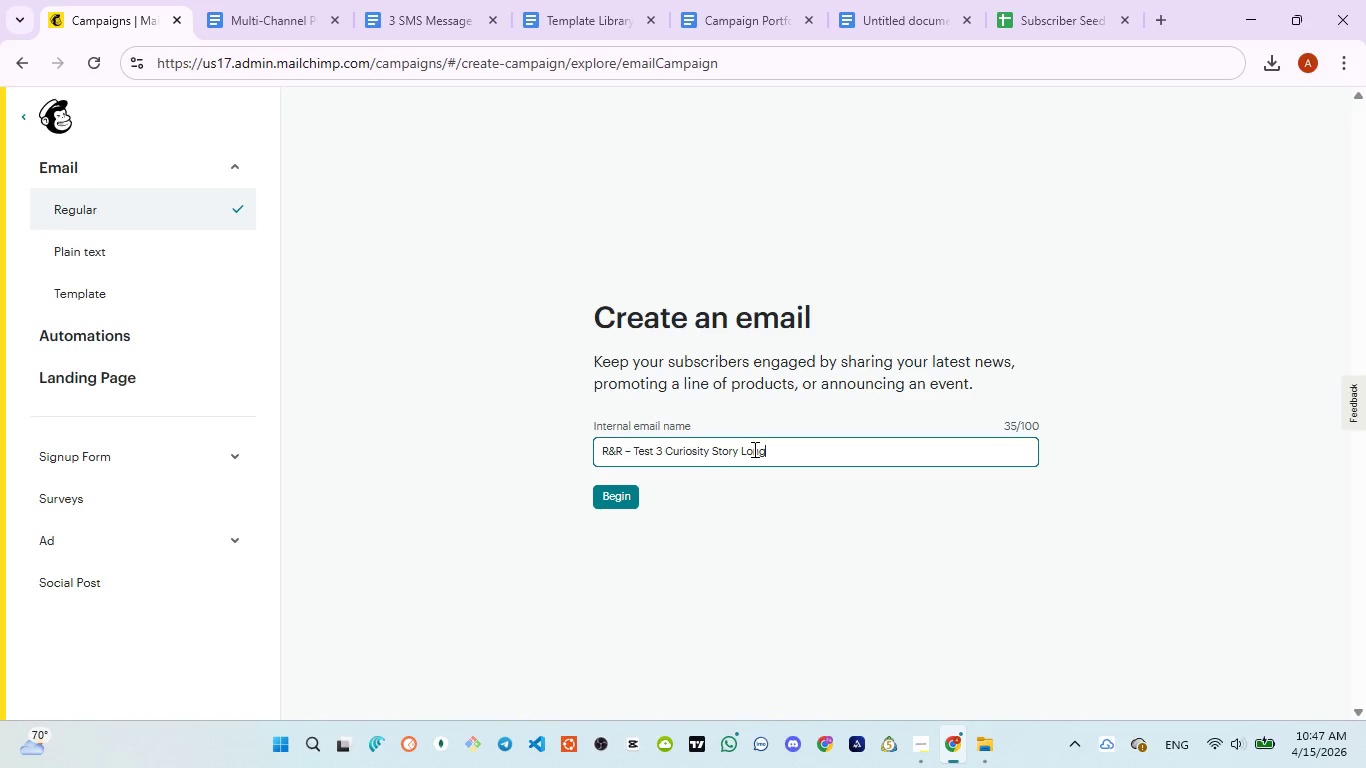 
key(Control+V)
 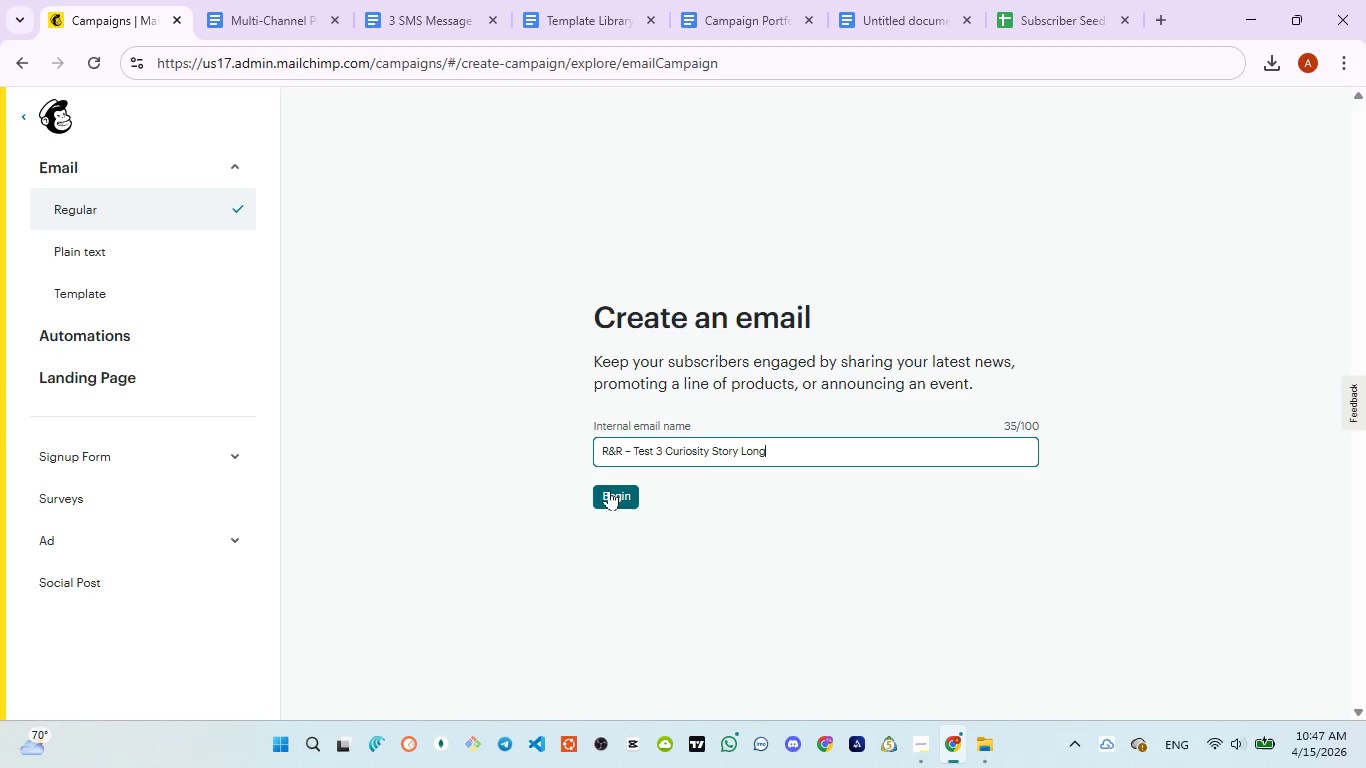 
left_click([609, 491])
 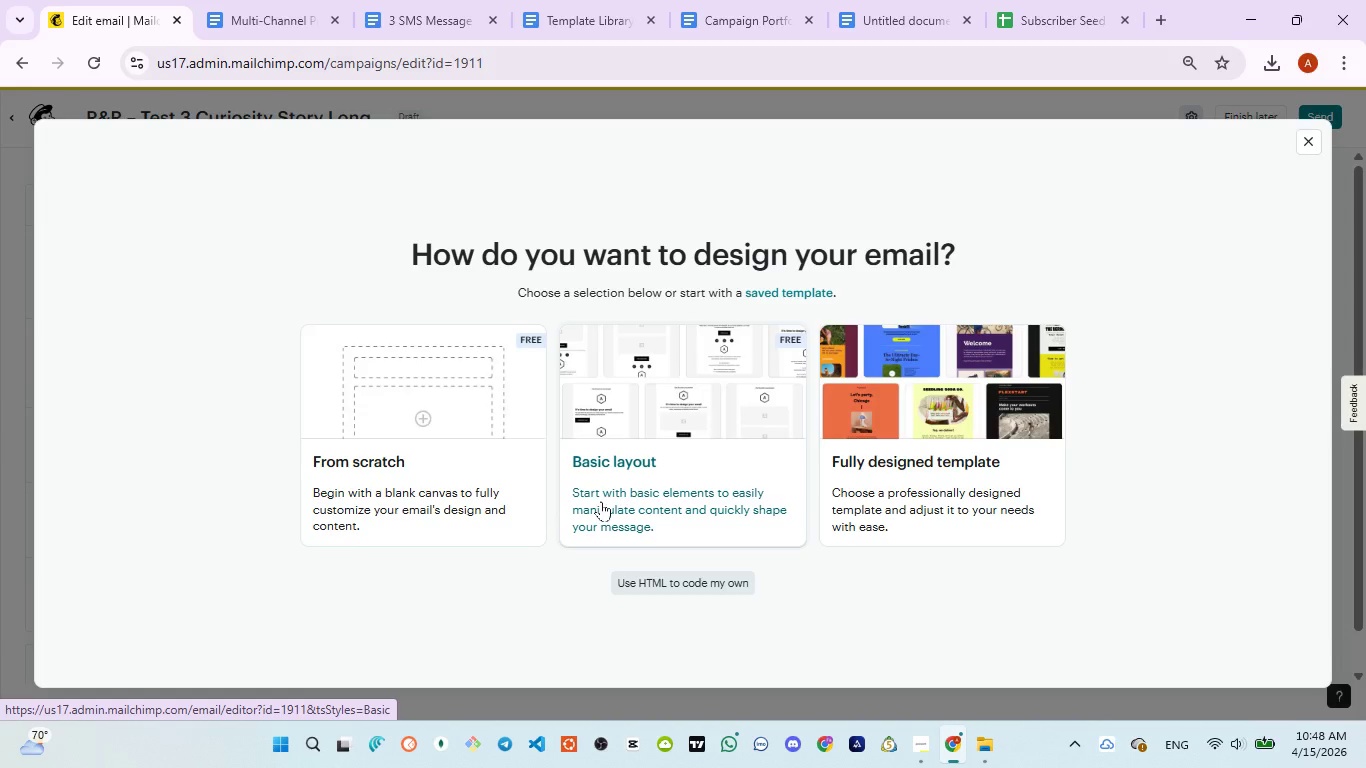 
wait(17.92)
 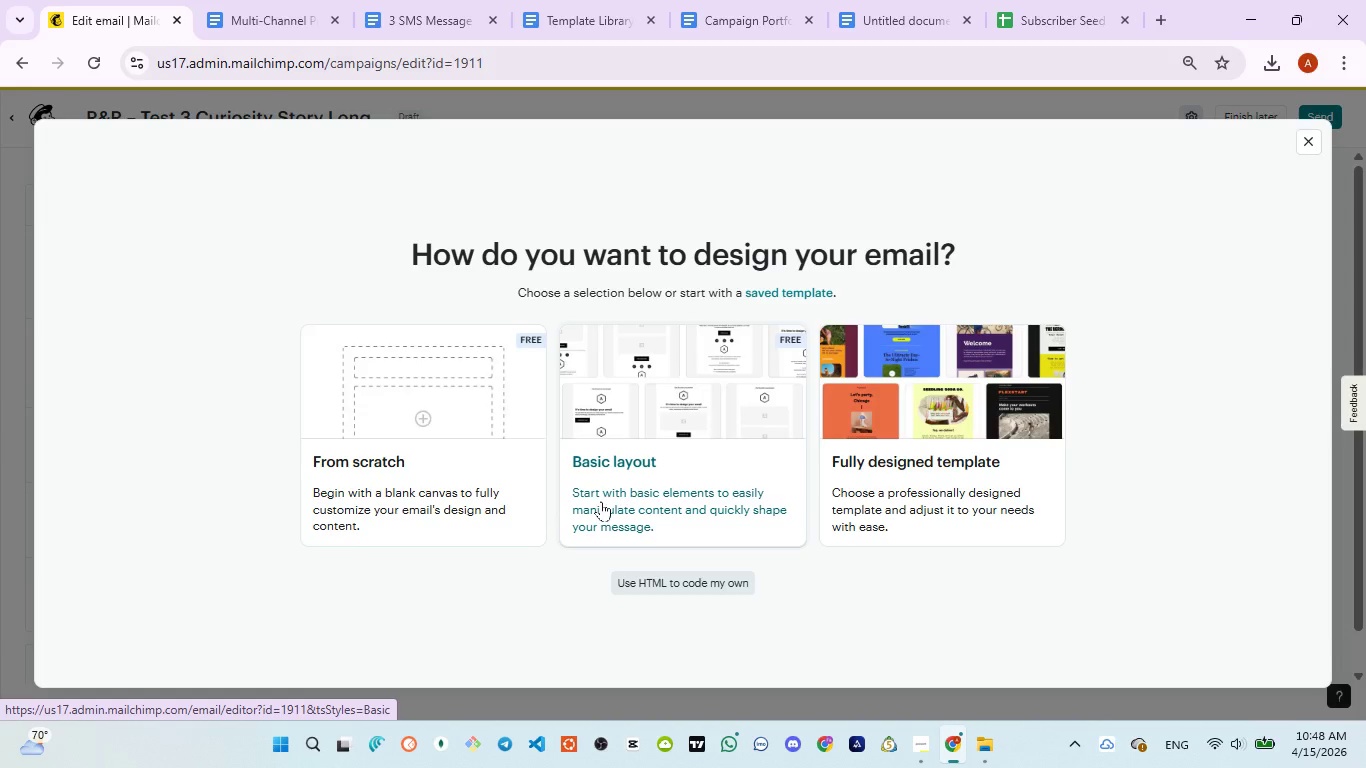 
left_click([1300, 146])
 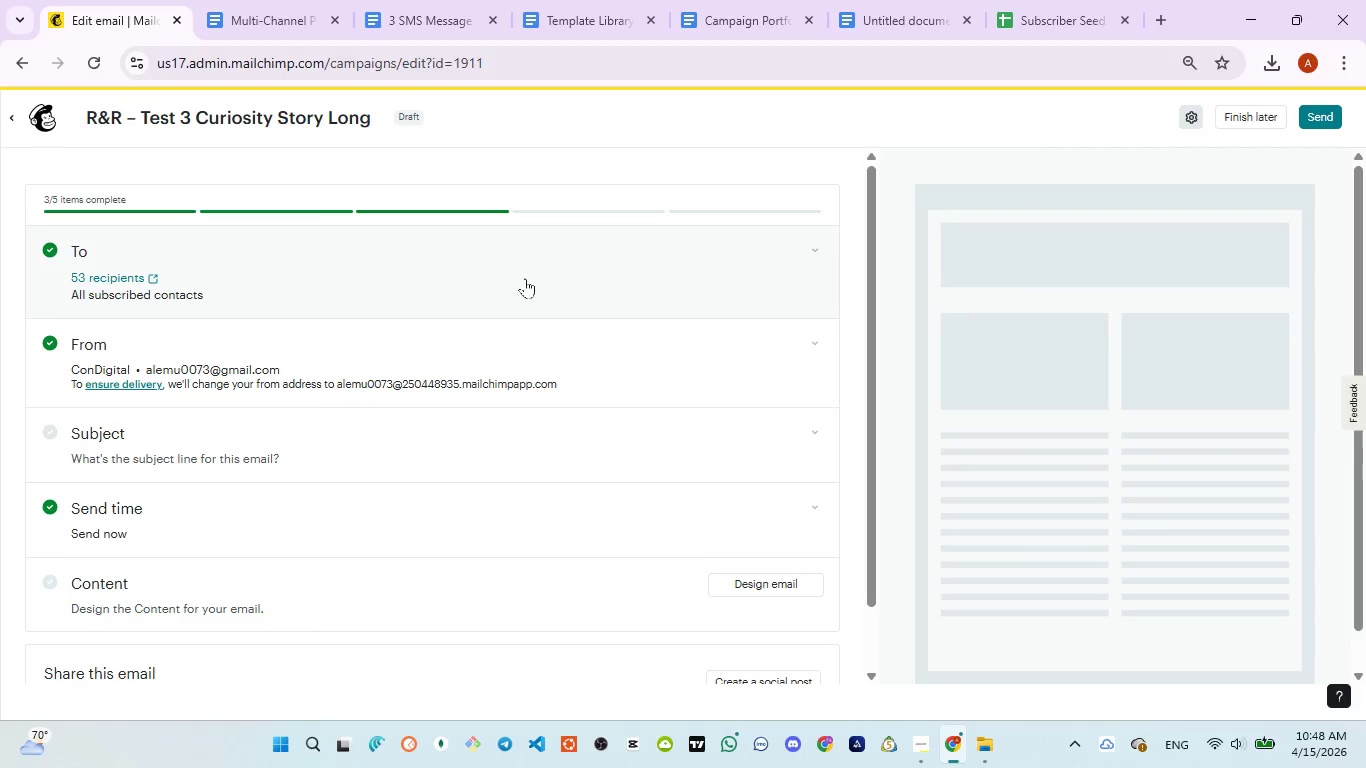 
left_click([479, 294])
 